 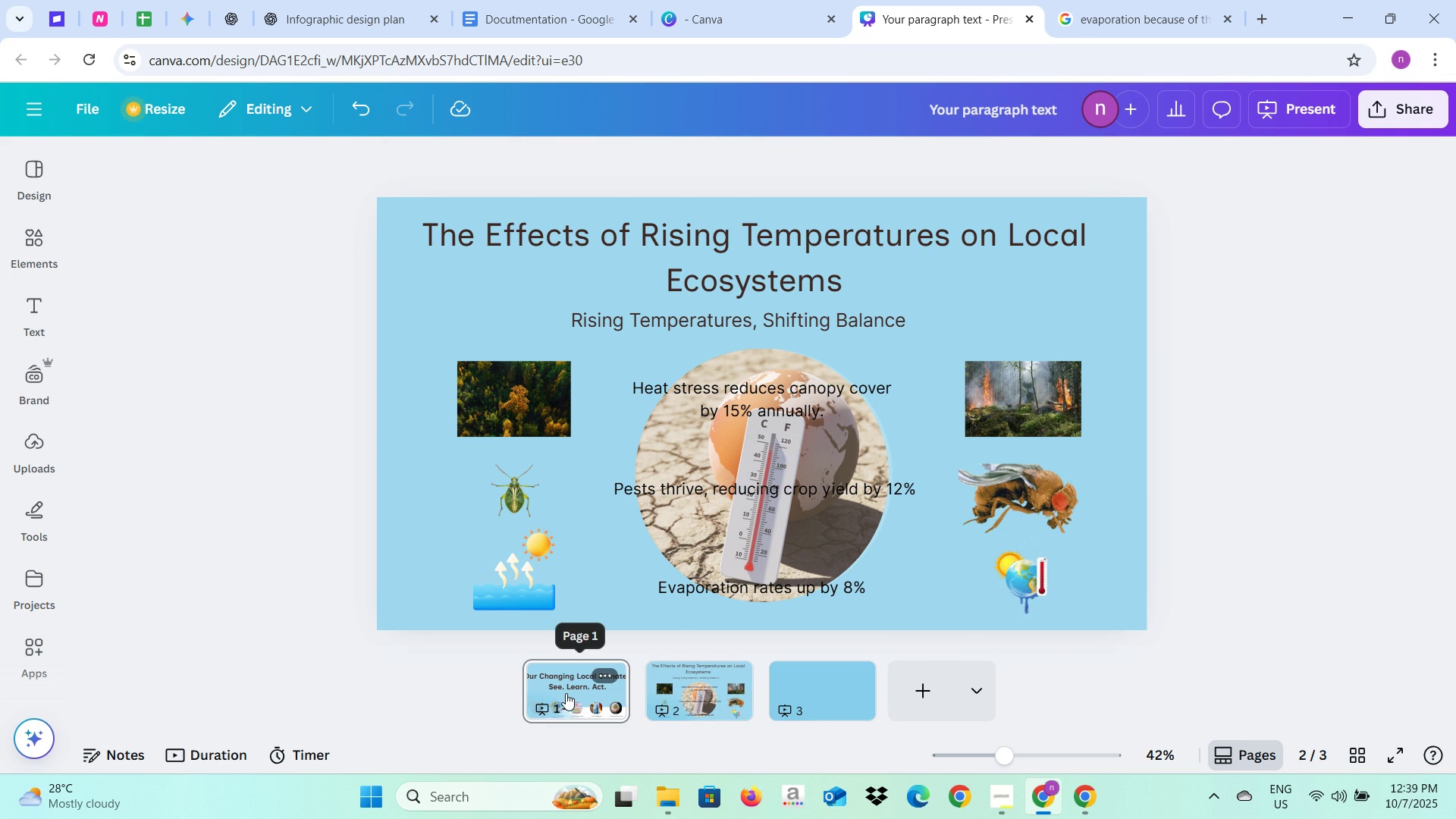 
mouse_move([636, 693])
 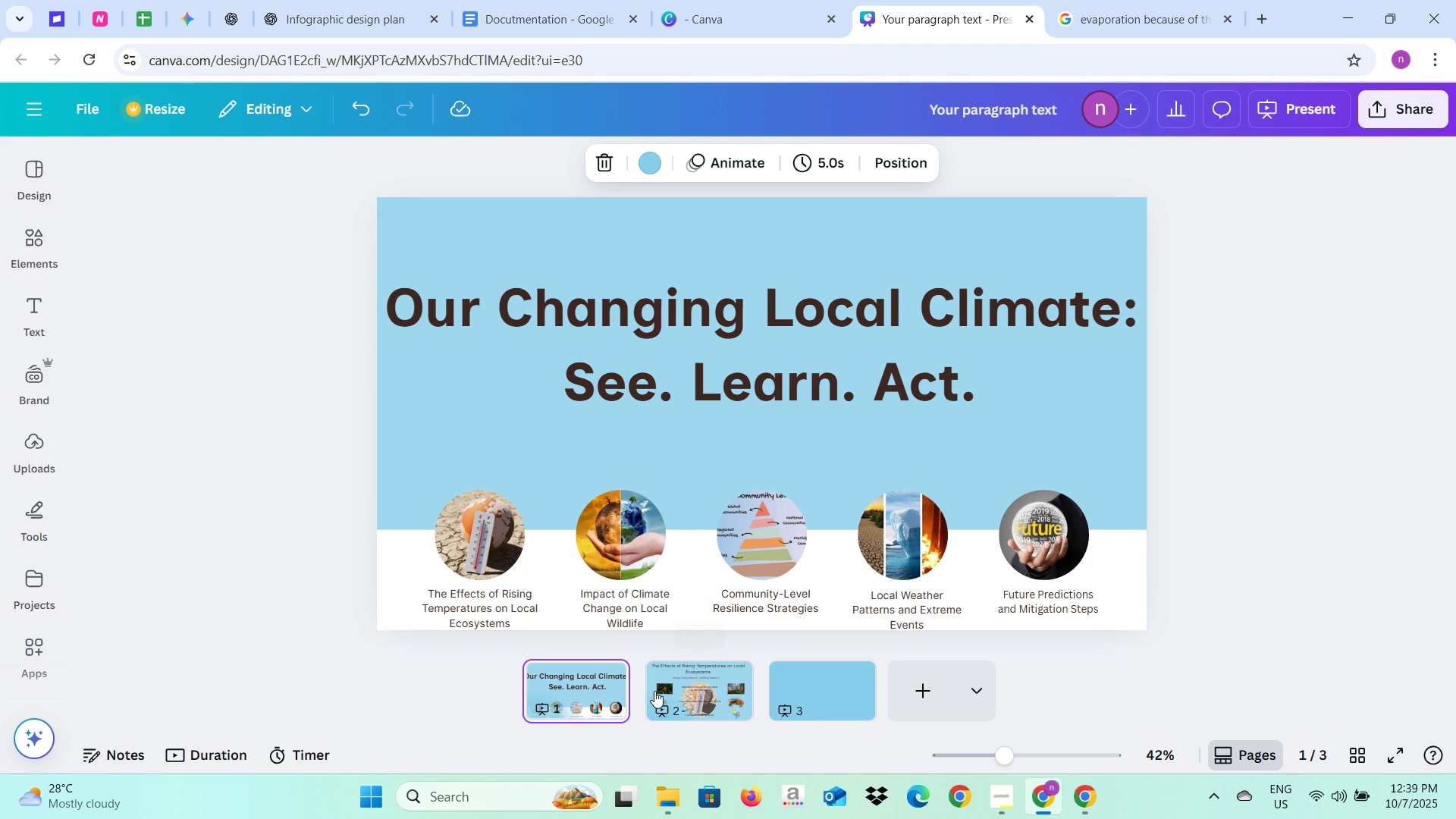 
left_click([654, 691])
 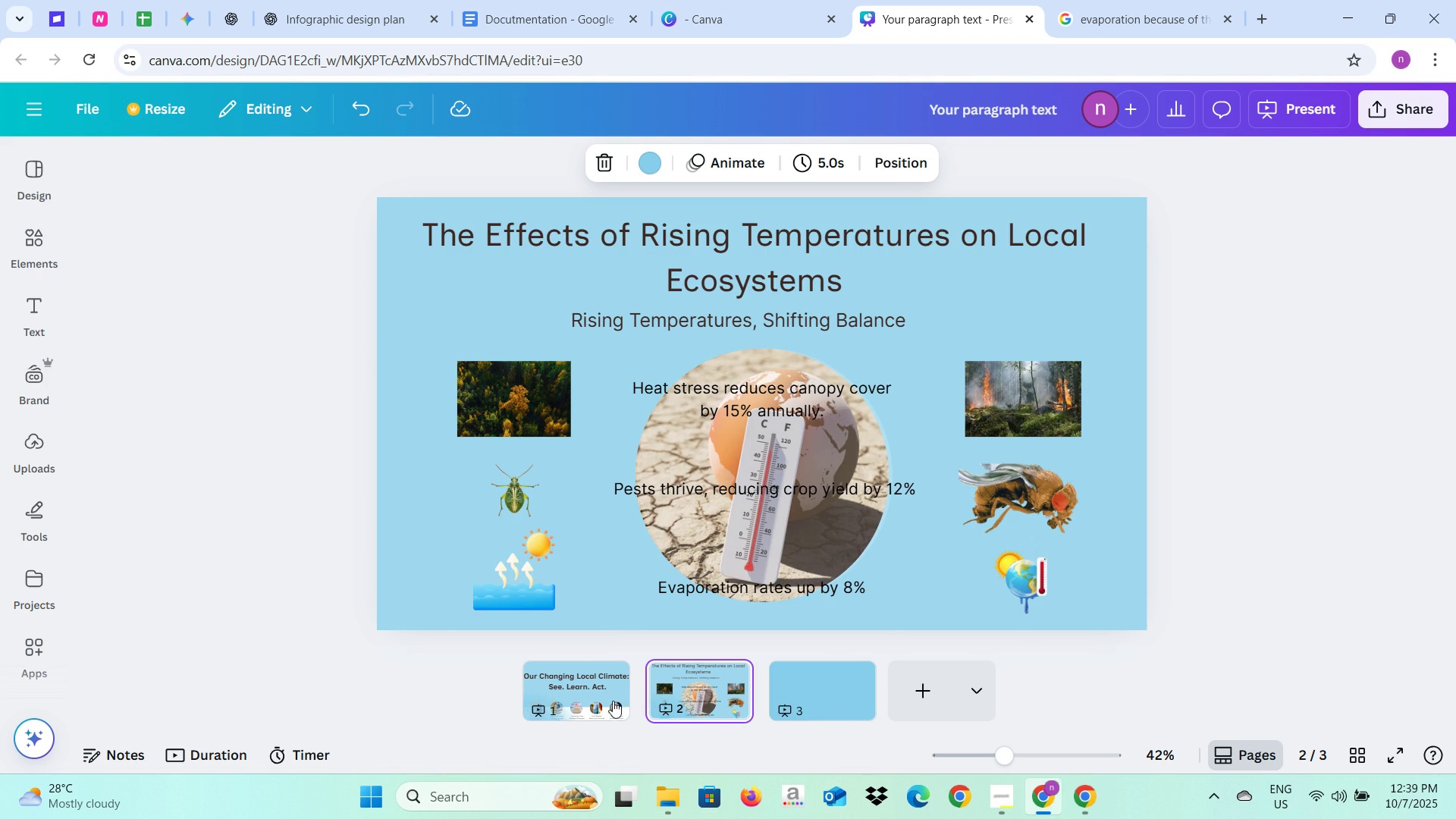 
left_click([605, 698])
 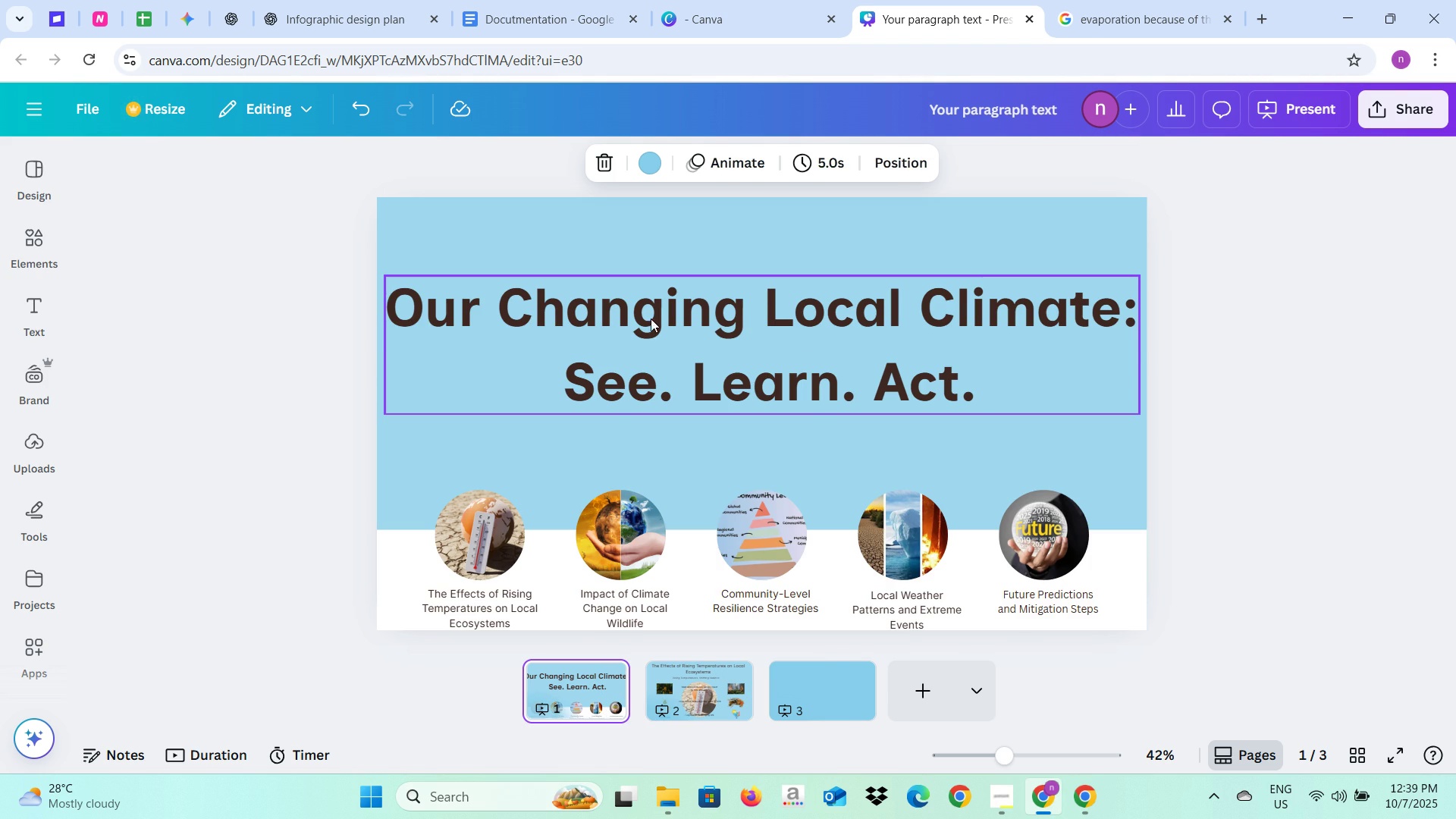 
left_click([651, 314])
 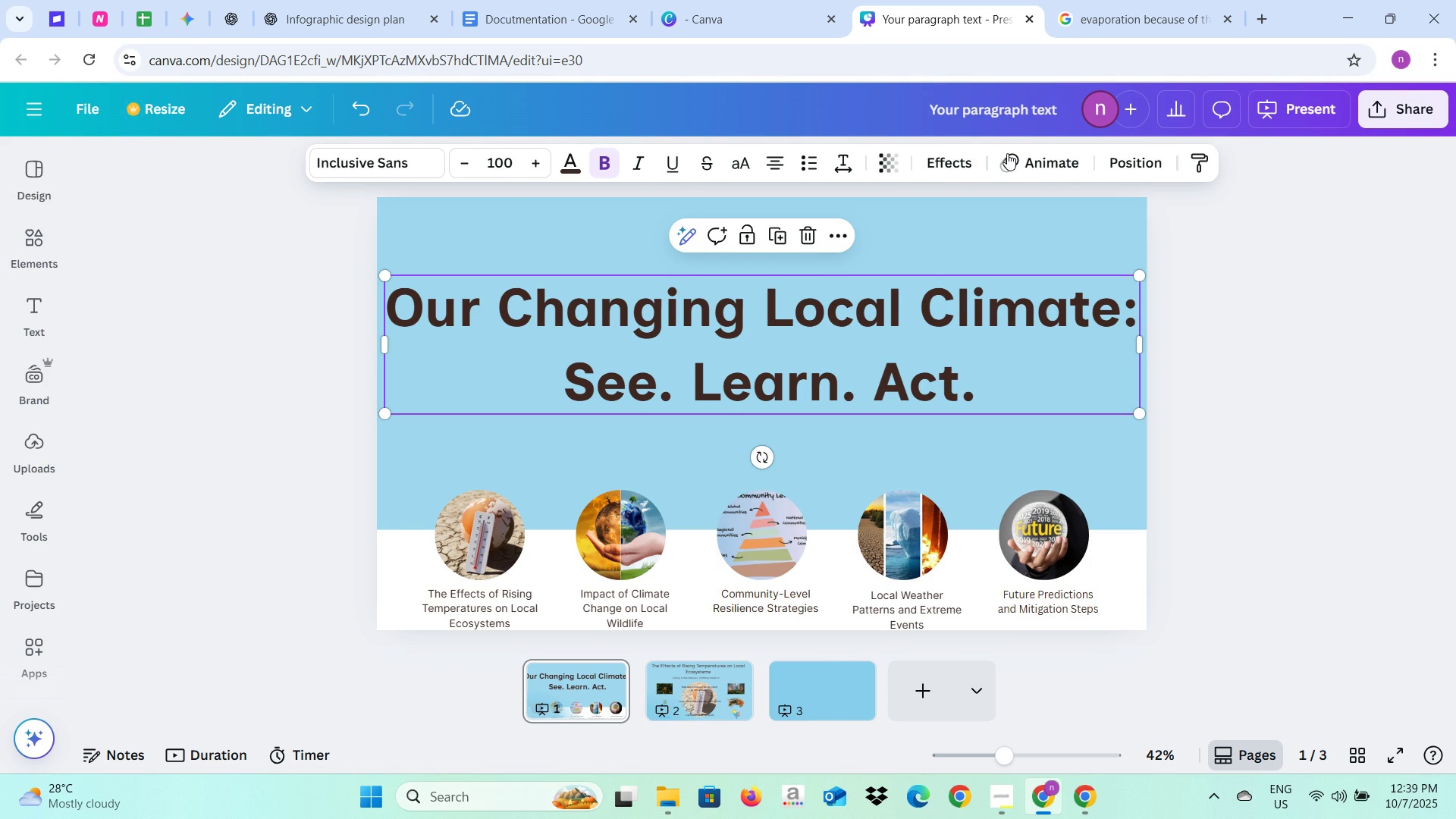 
left_click([1007, 156])
 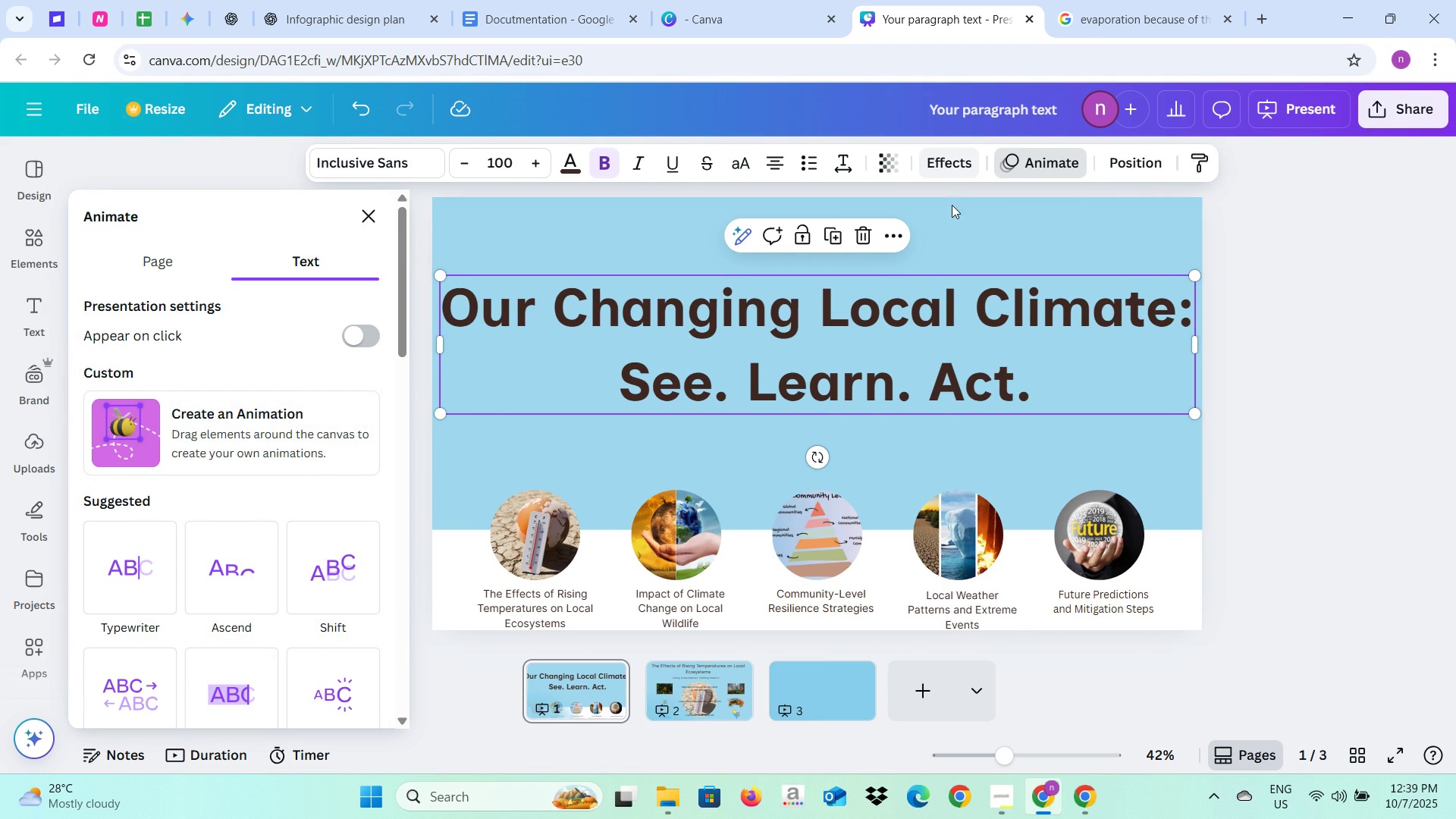 
scroll: coordinate [303, 552], scroll_direction: down, amount: 6.0
 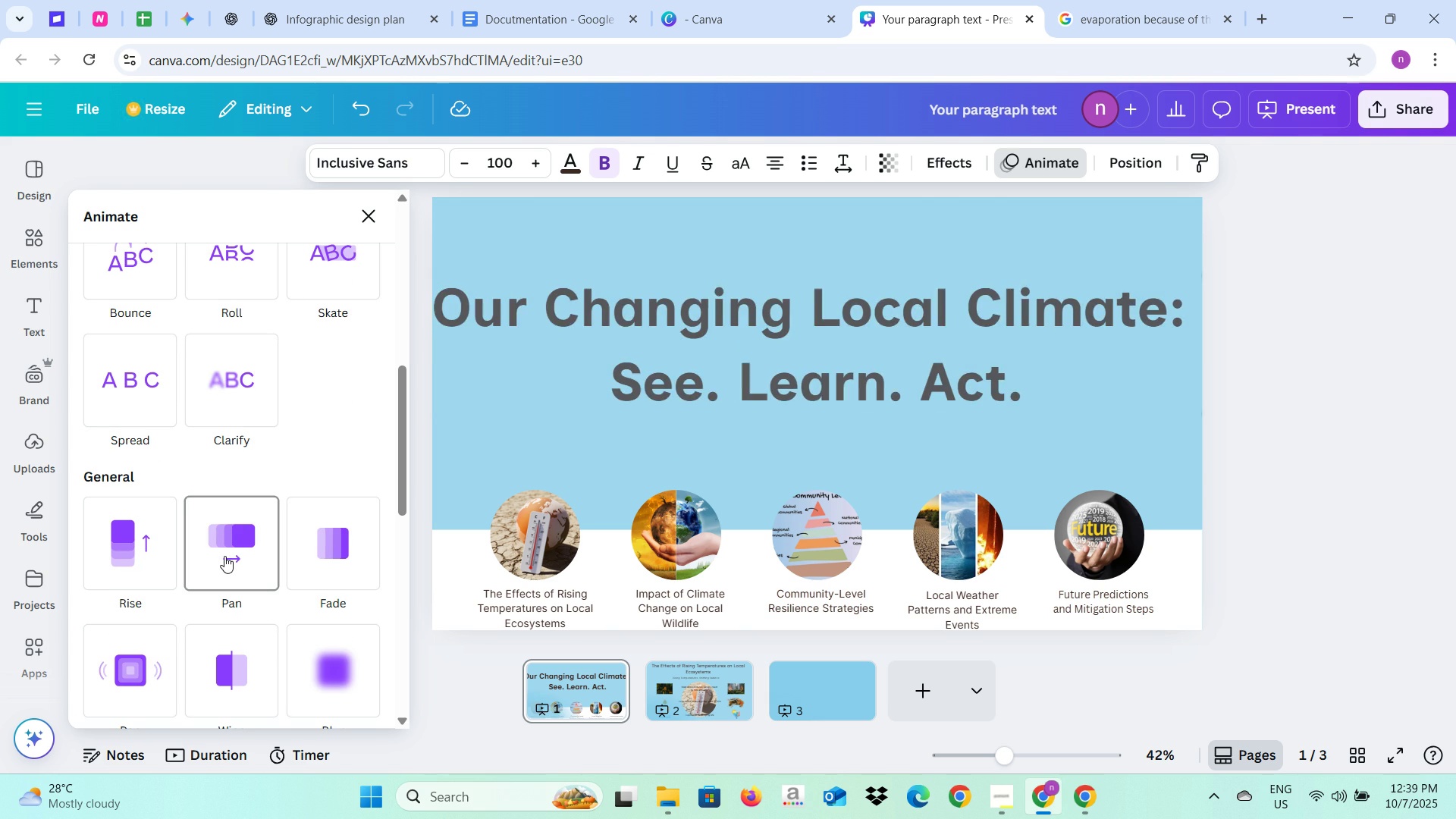 
left_click([224, 556])
 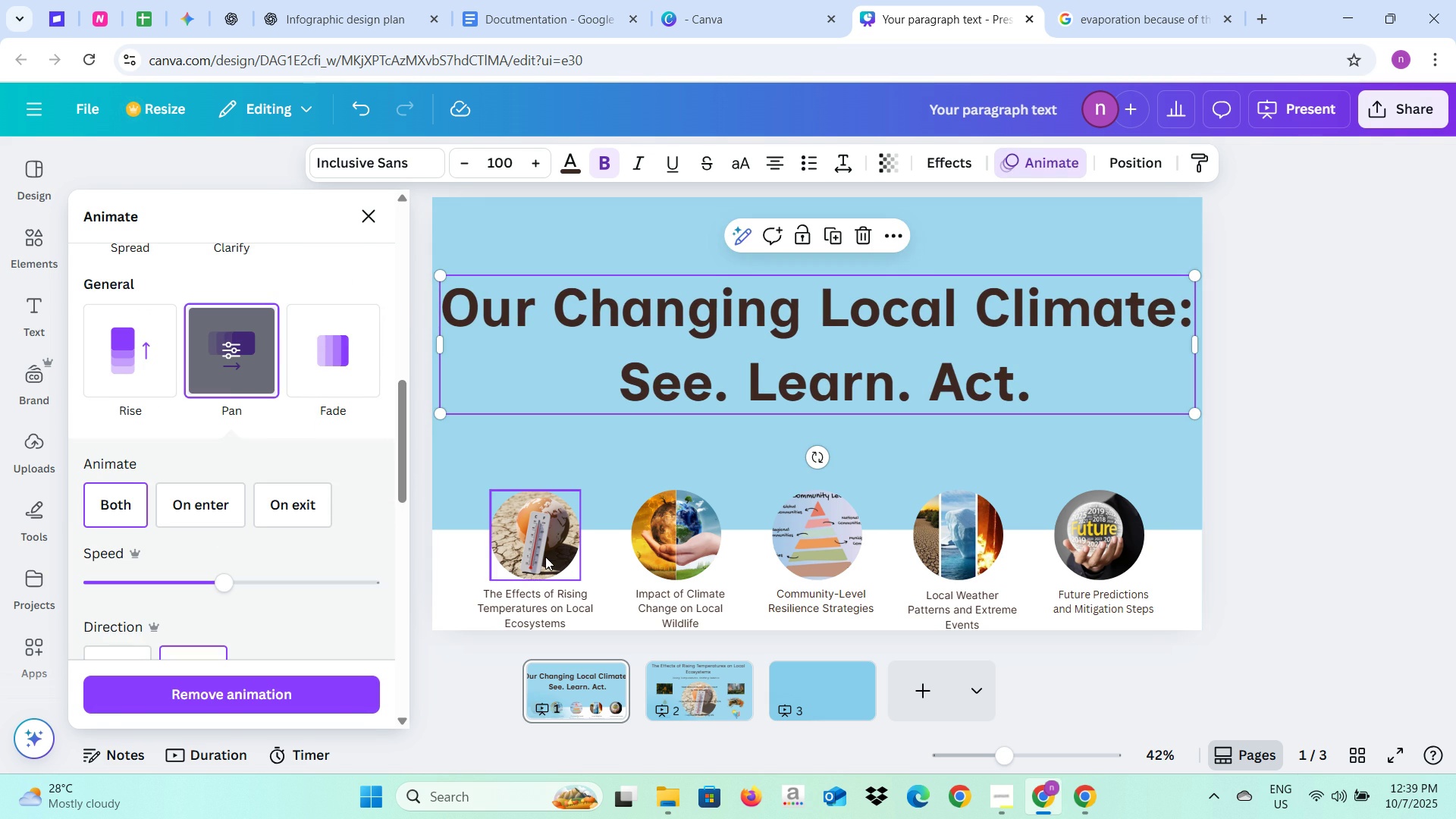 
left_click([545, 557])
 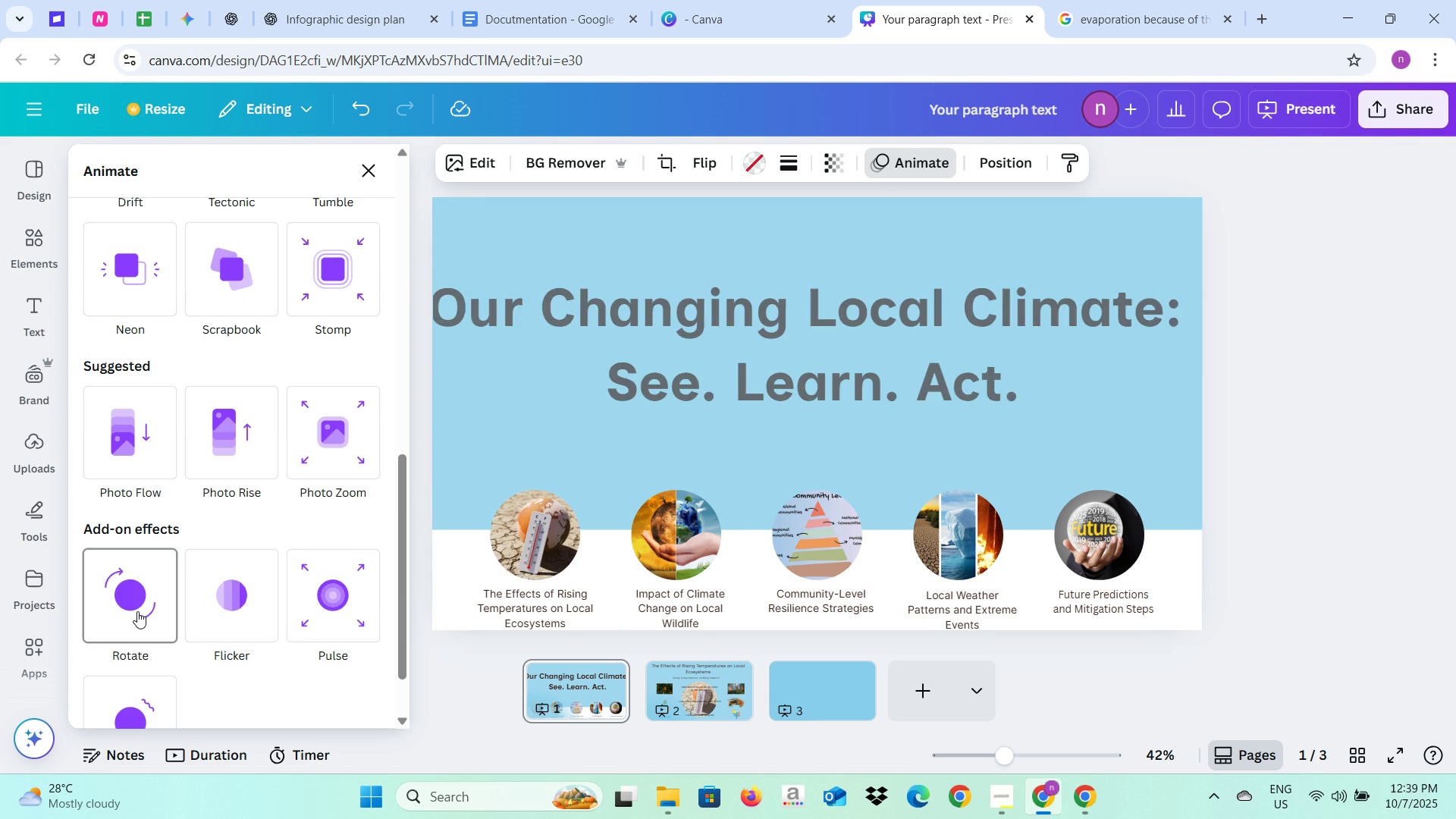 
left_click([137, 611])
 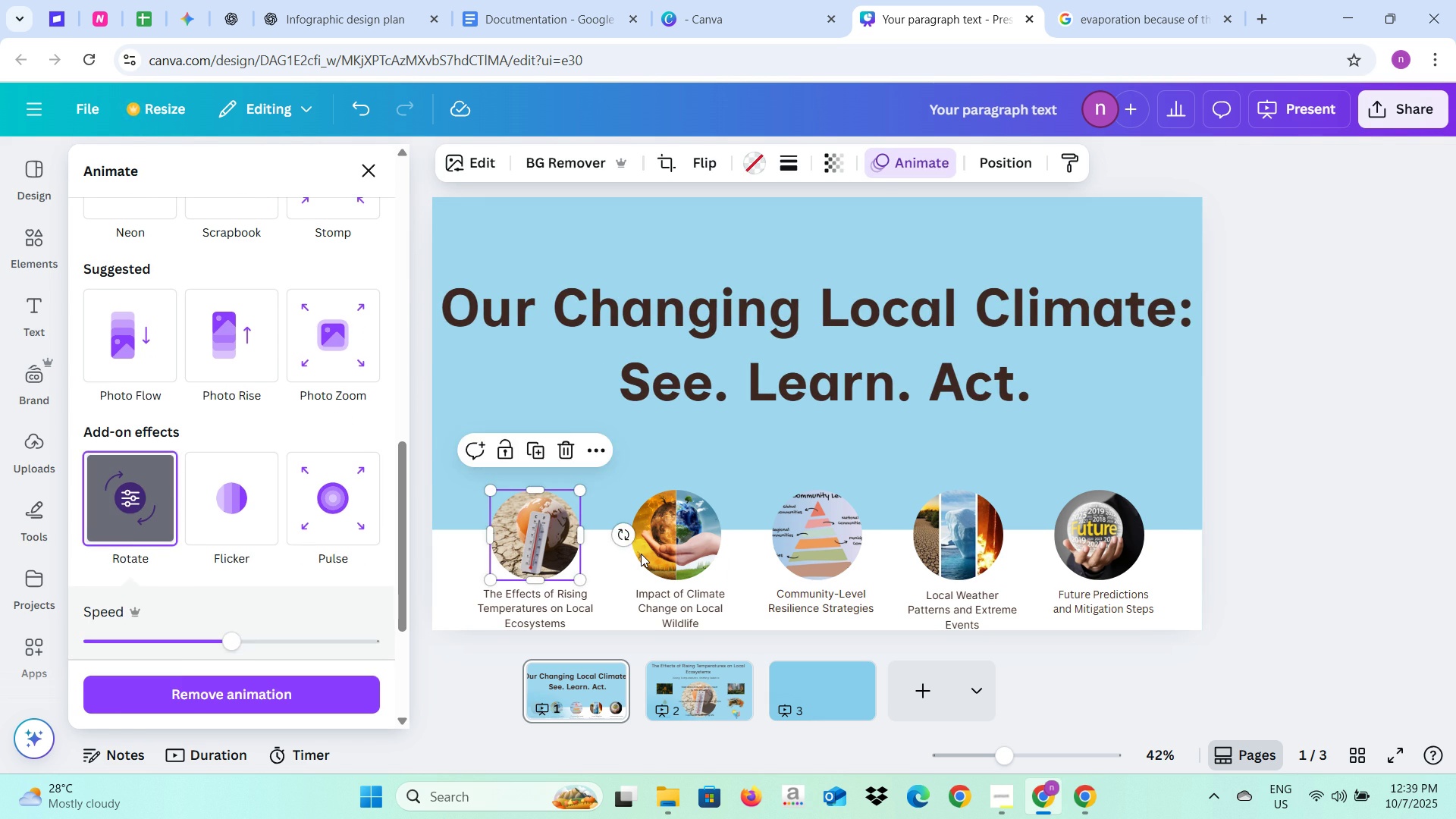 
left_click([641, 554])
 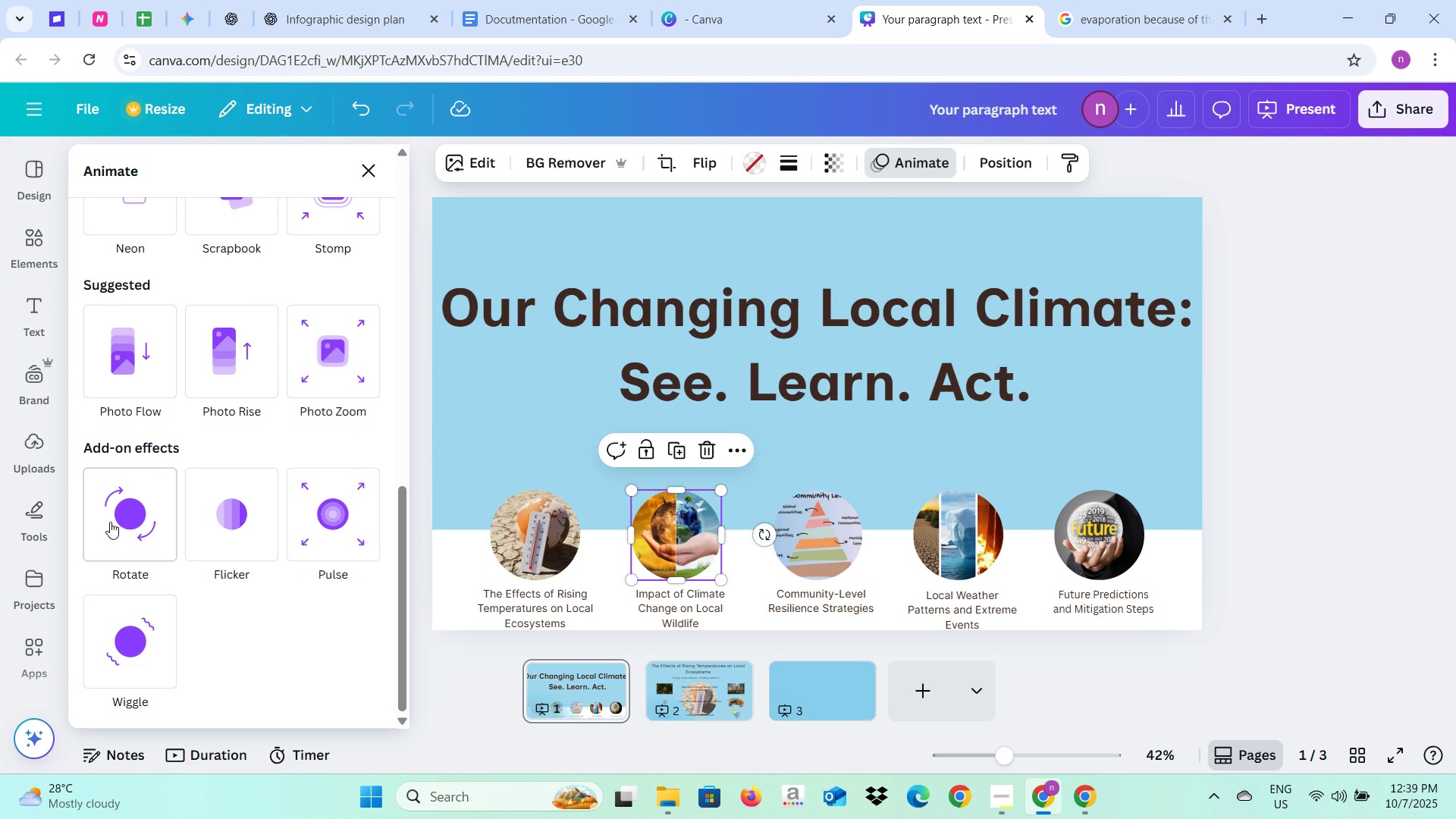 
left_click([112, 520])
 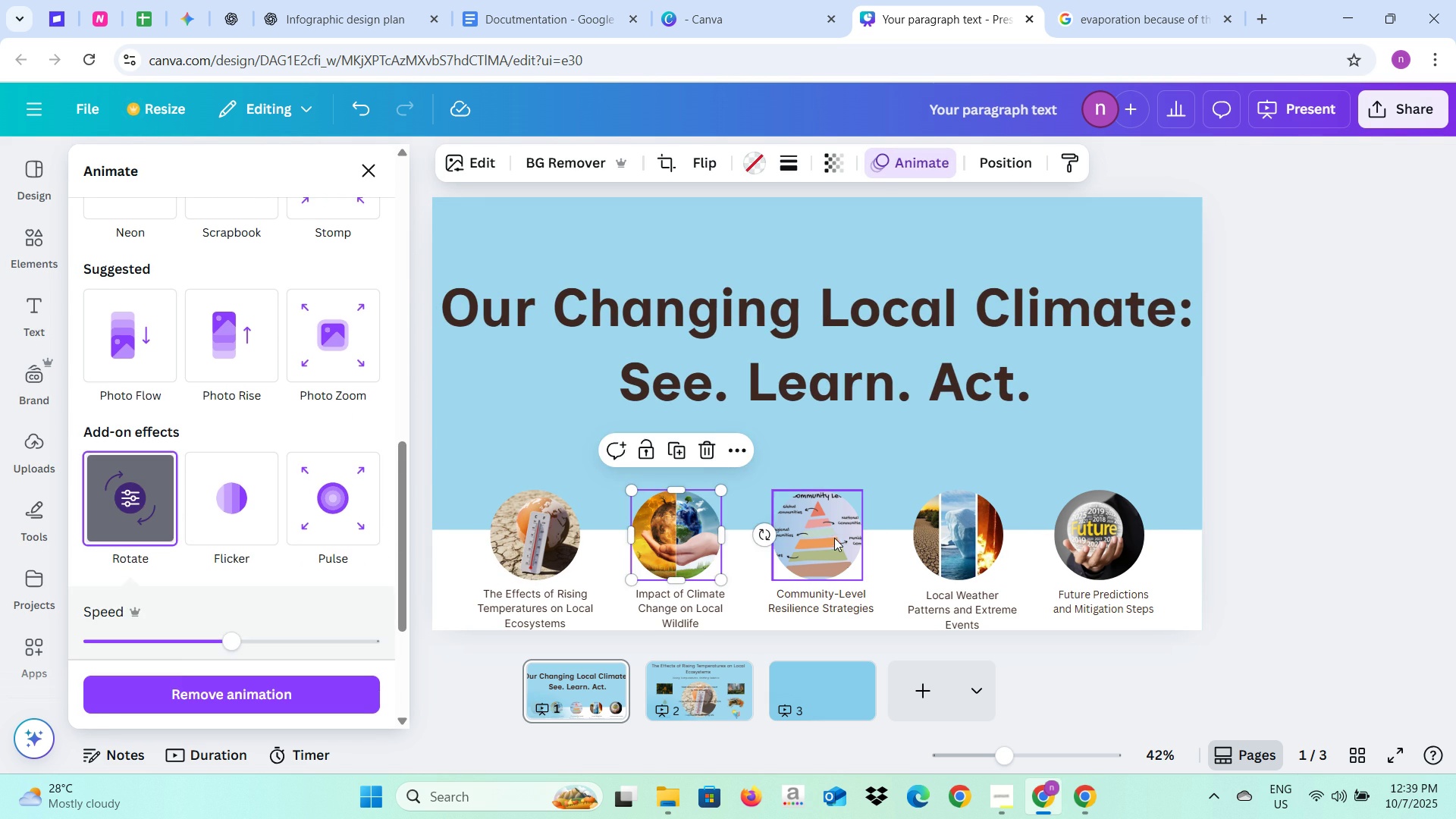 
left_click([833, 539])
 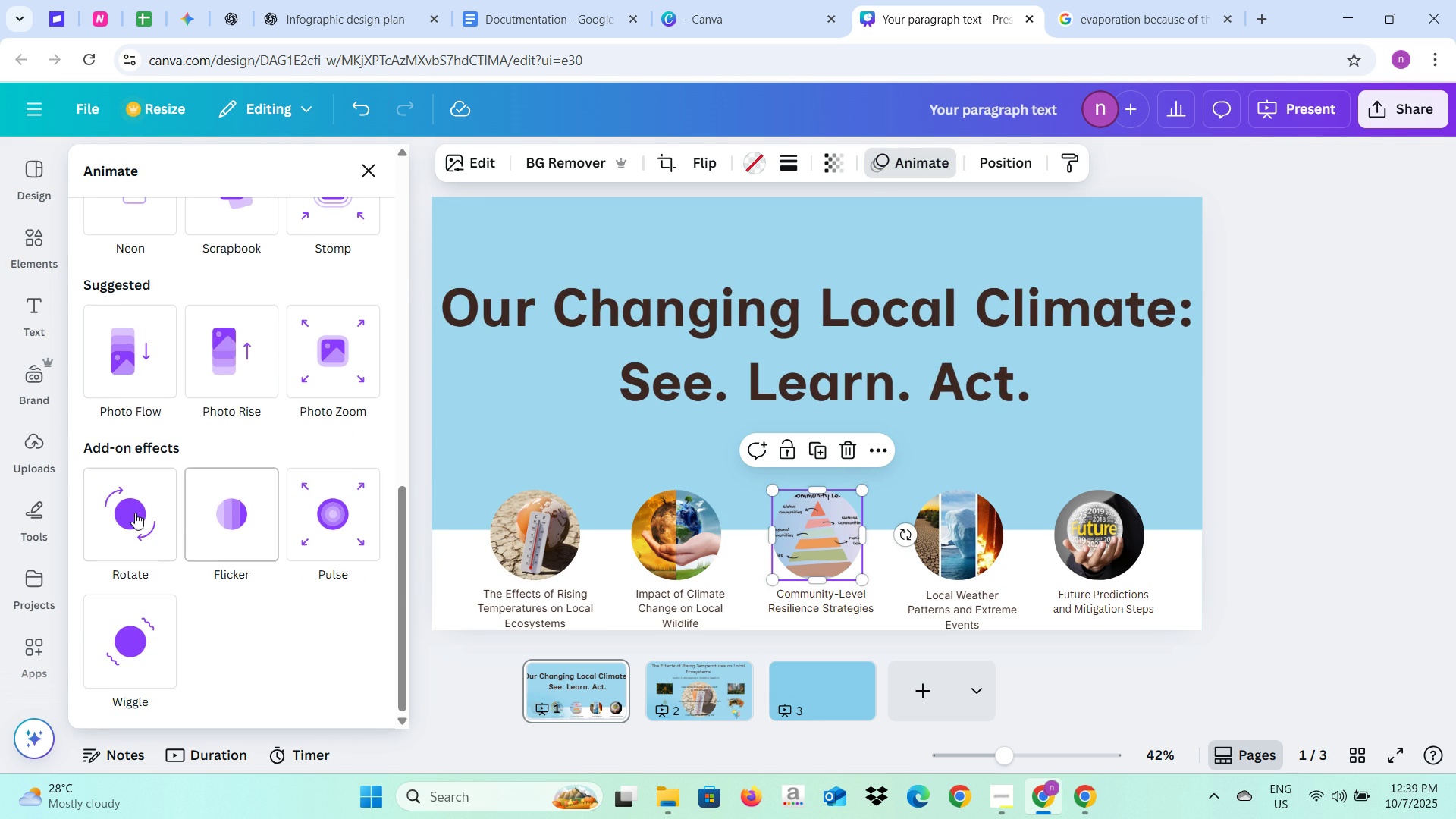 
left_click([135, 513])
 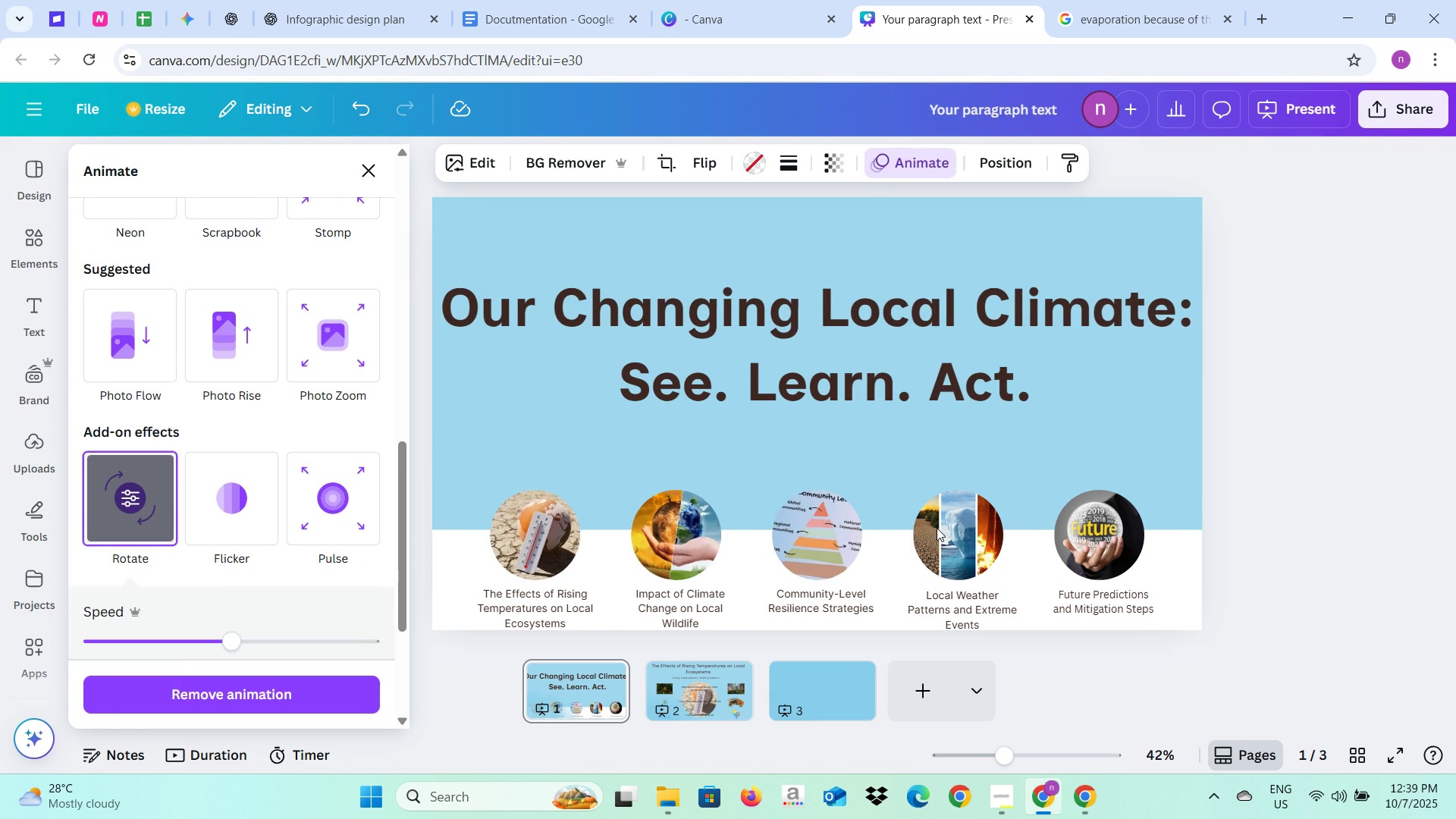 
left_click([937, 528])
 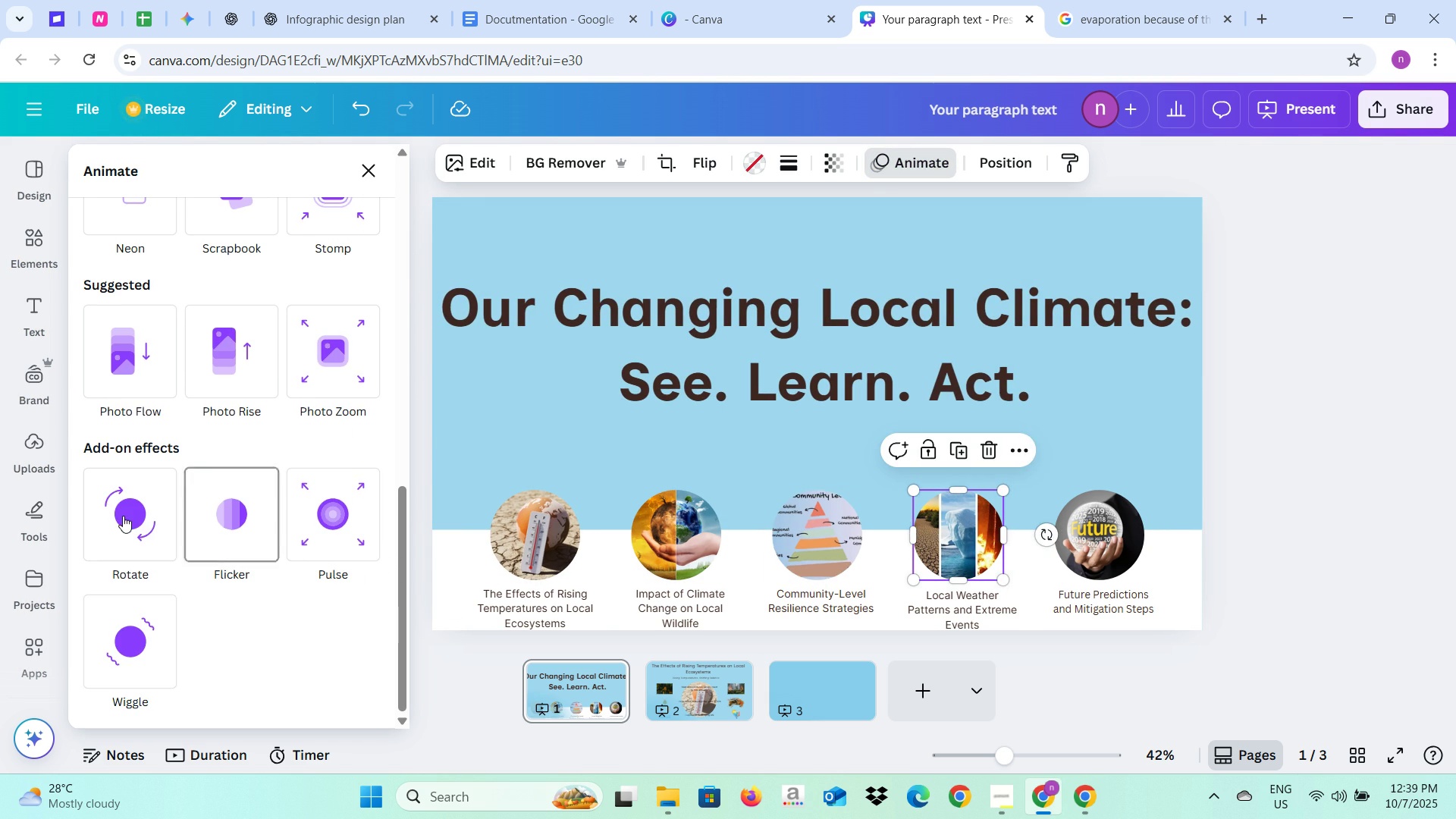 
left_click([123, 516])
 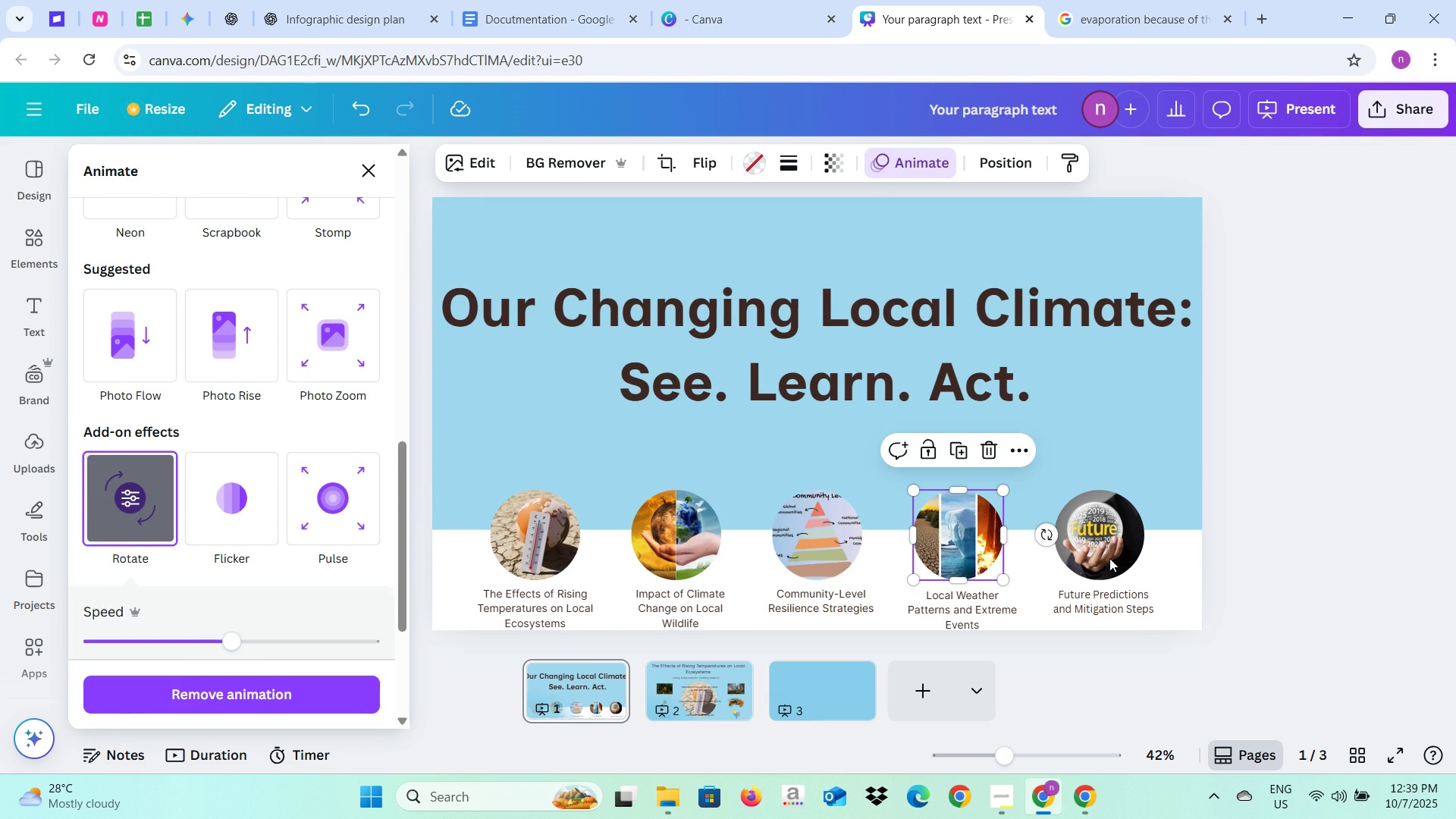 
left_click([1109, 558])
 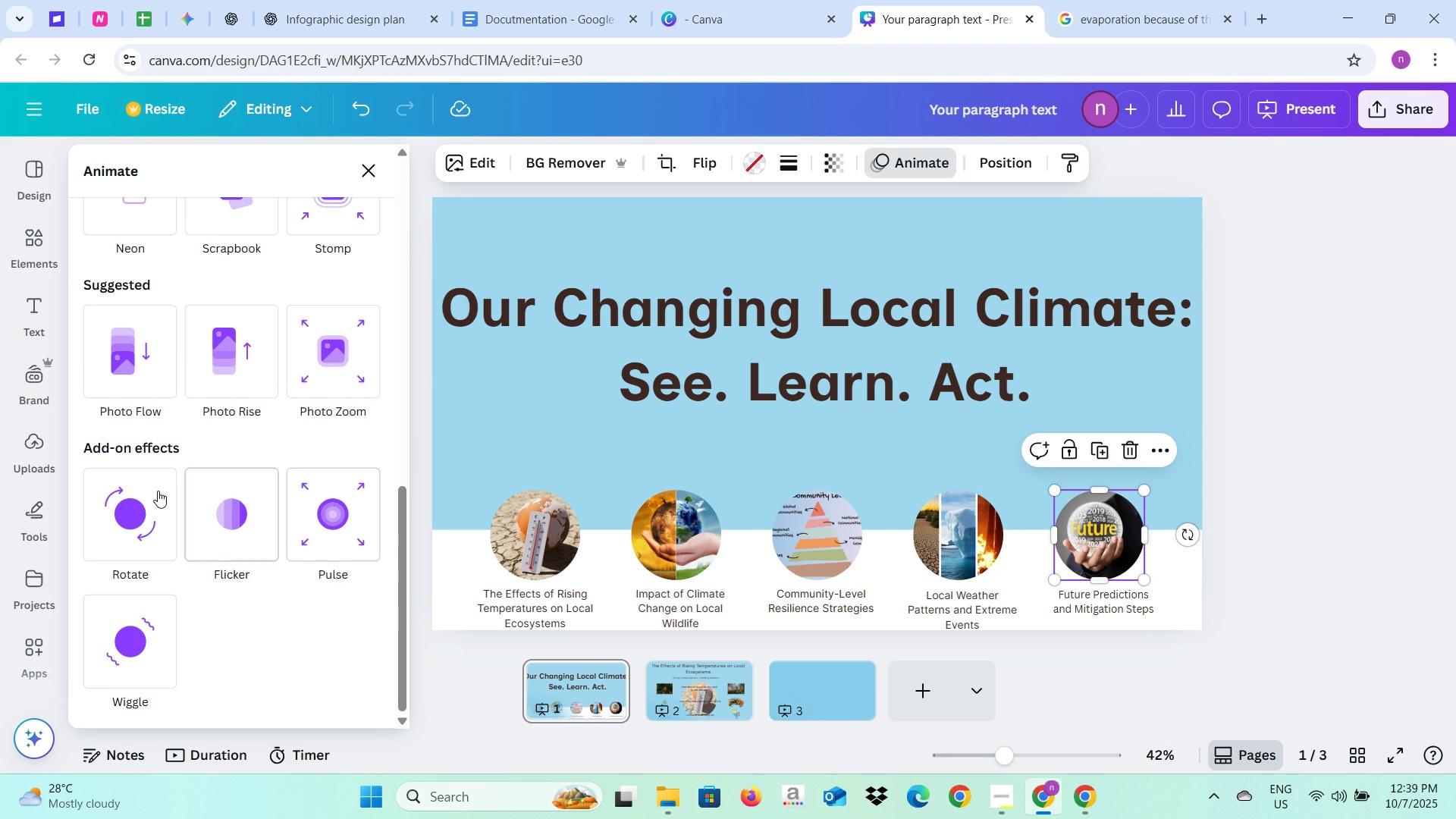 
left_click([157, 491])
 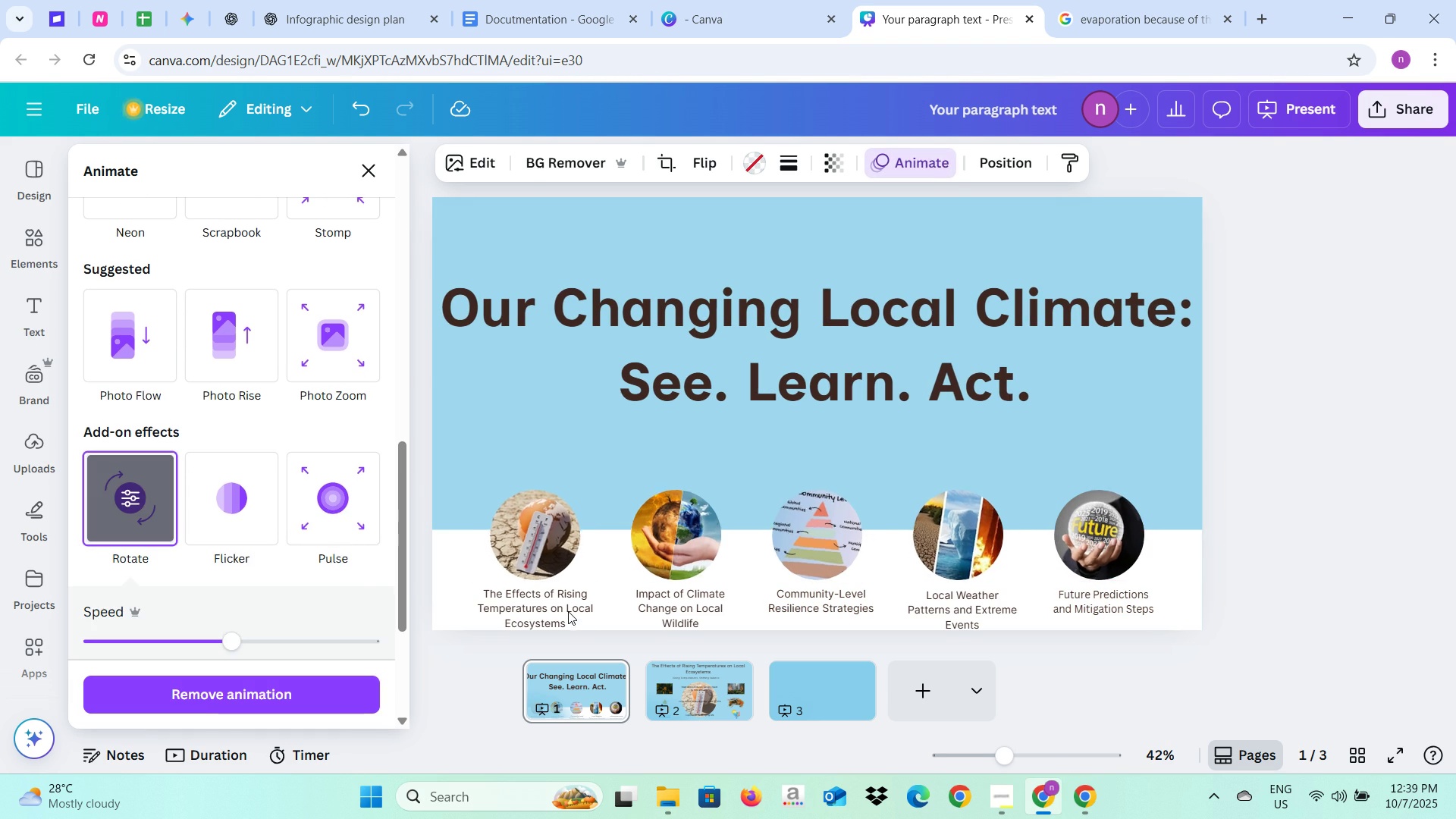 
left_click([568, 611])
 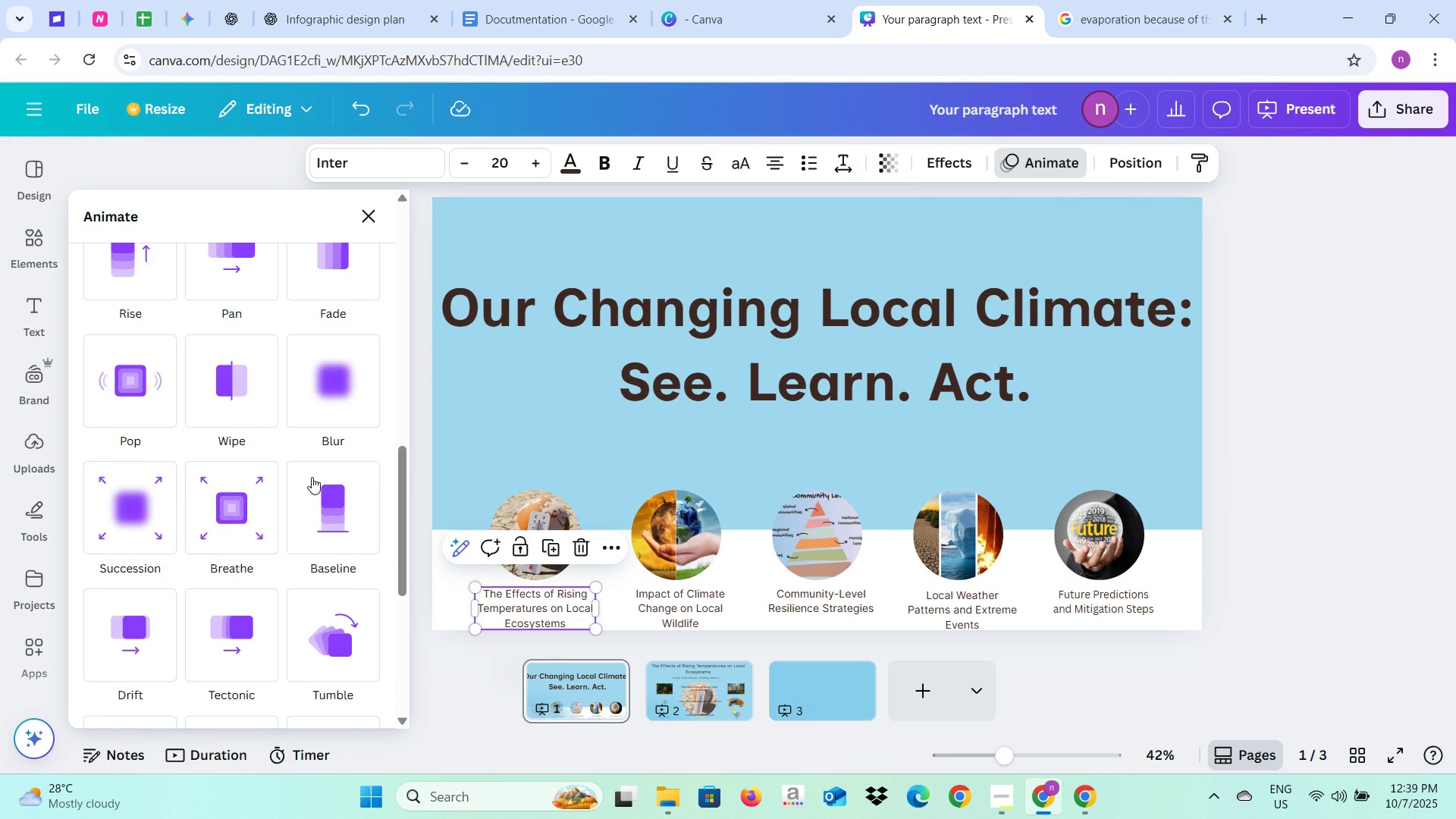 
scroll: coordinate [244, 465], scroll_direction: up, amount: 1.0
 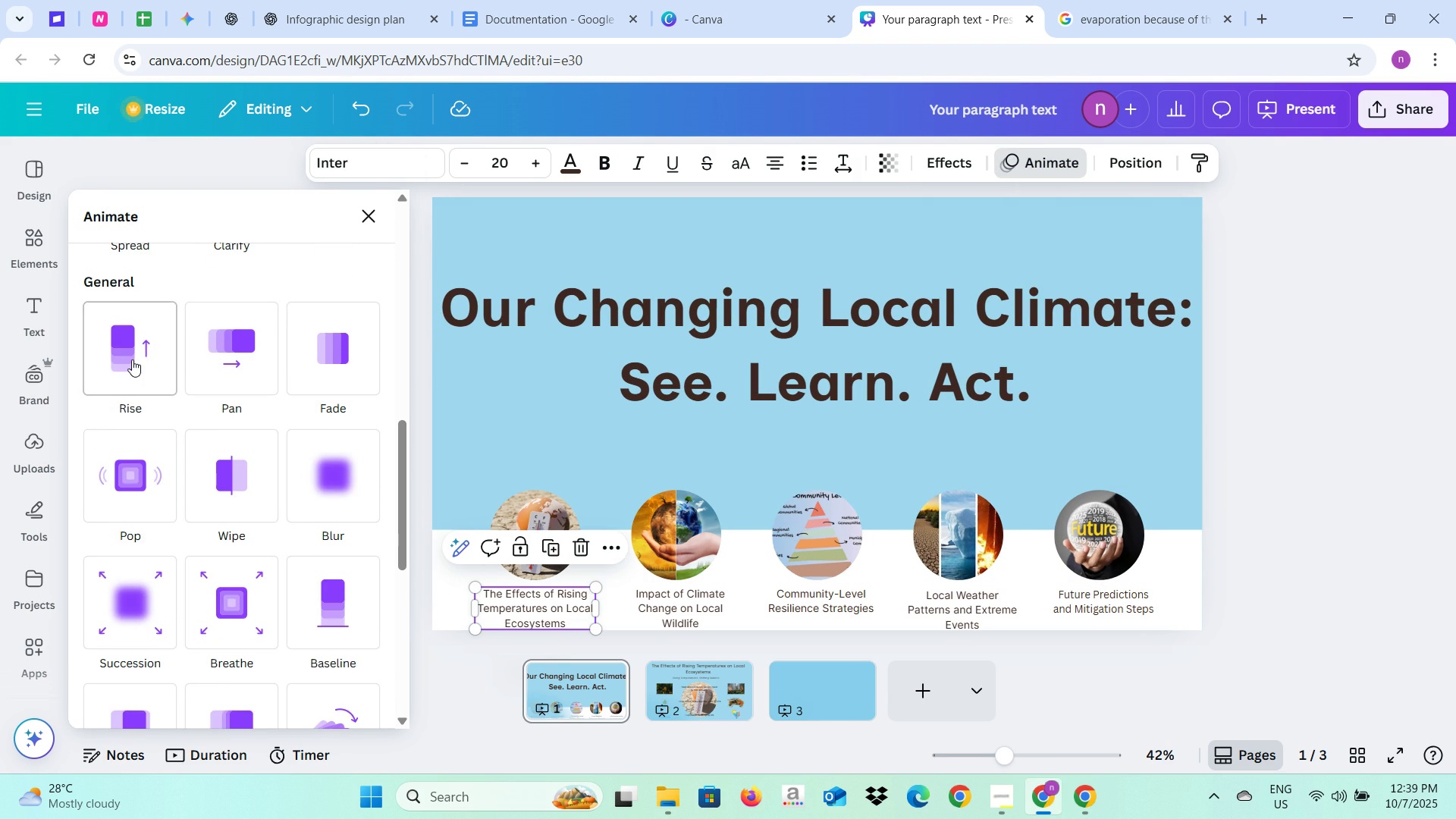 
left_click([132, 359])
 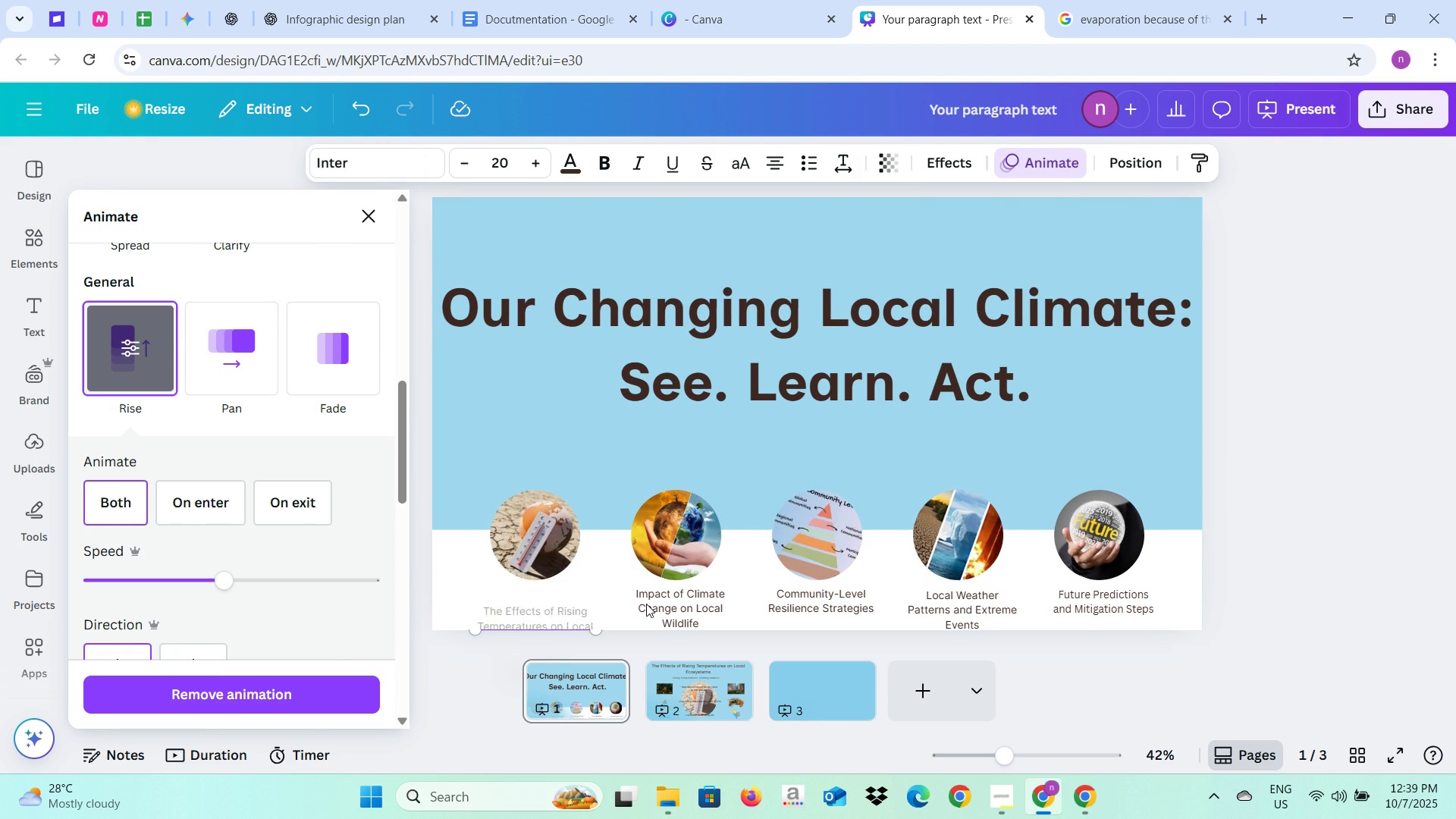 
left_click([647, 604])
 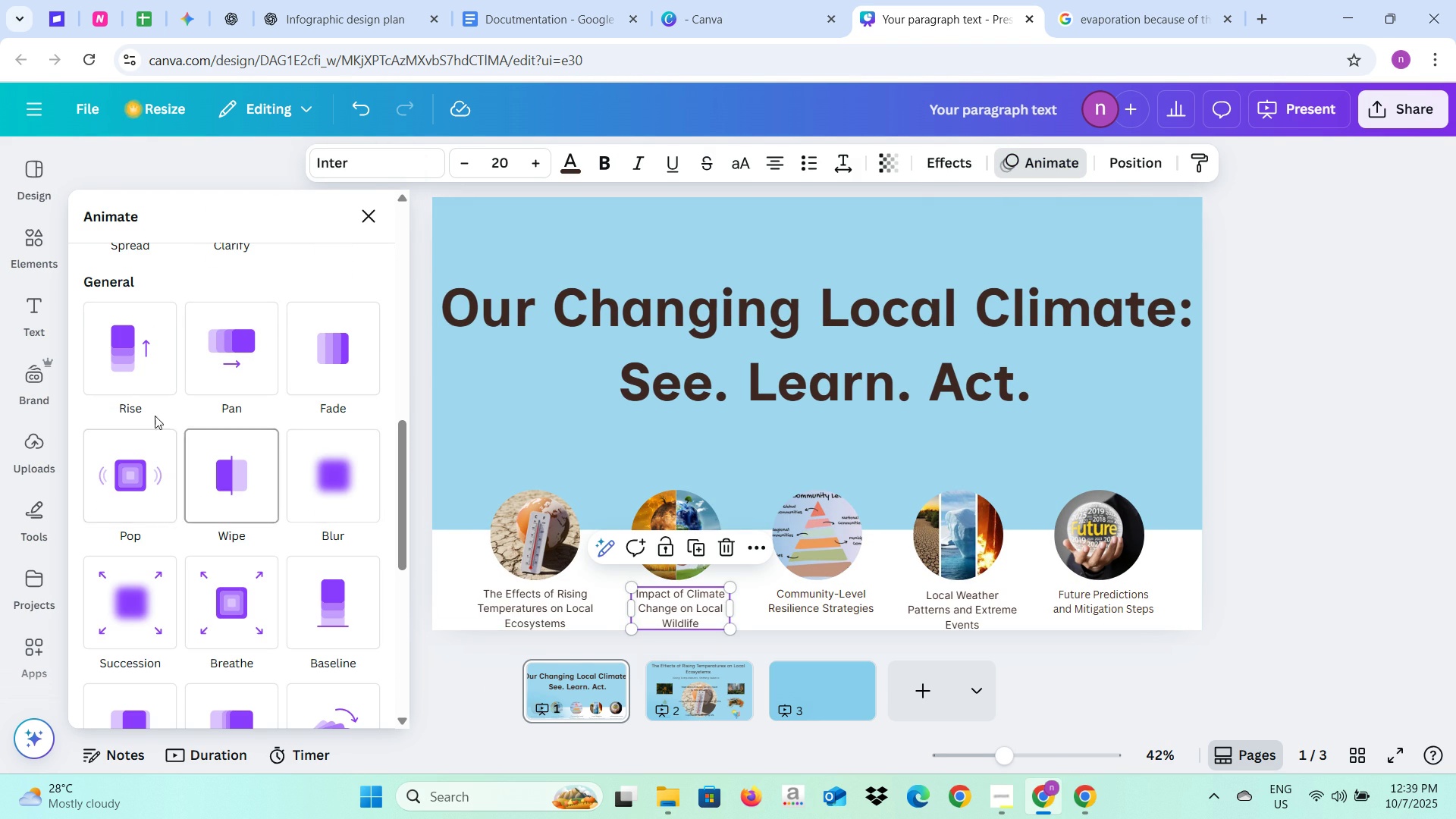 
left_click([130, 360])
 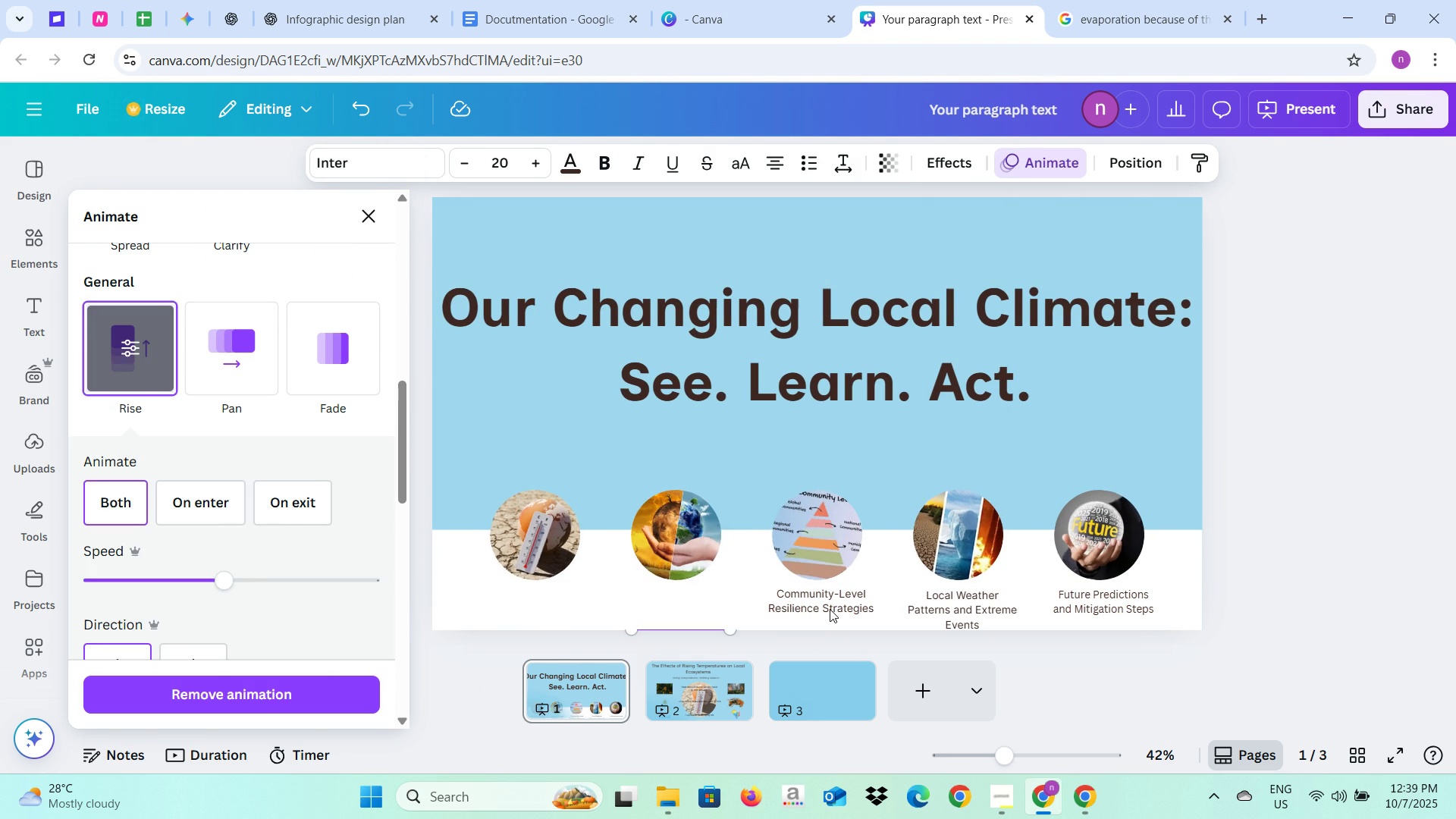 
left_click([830, 609])
 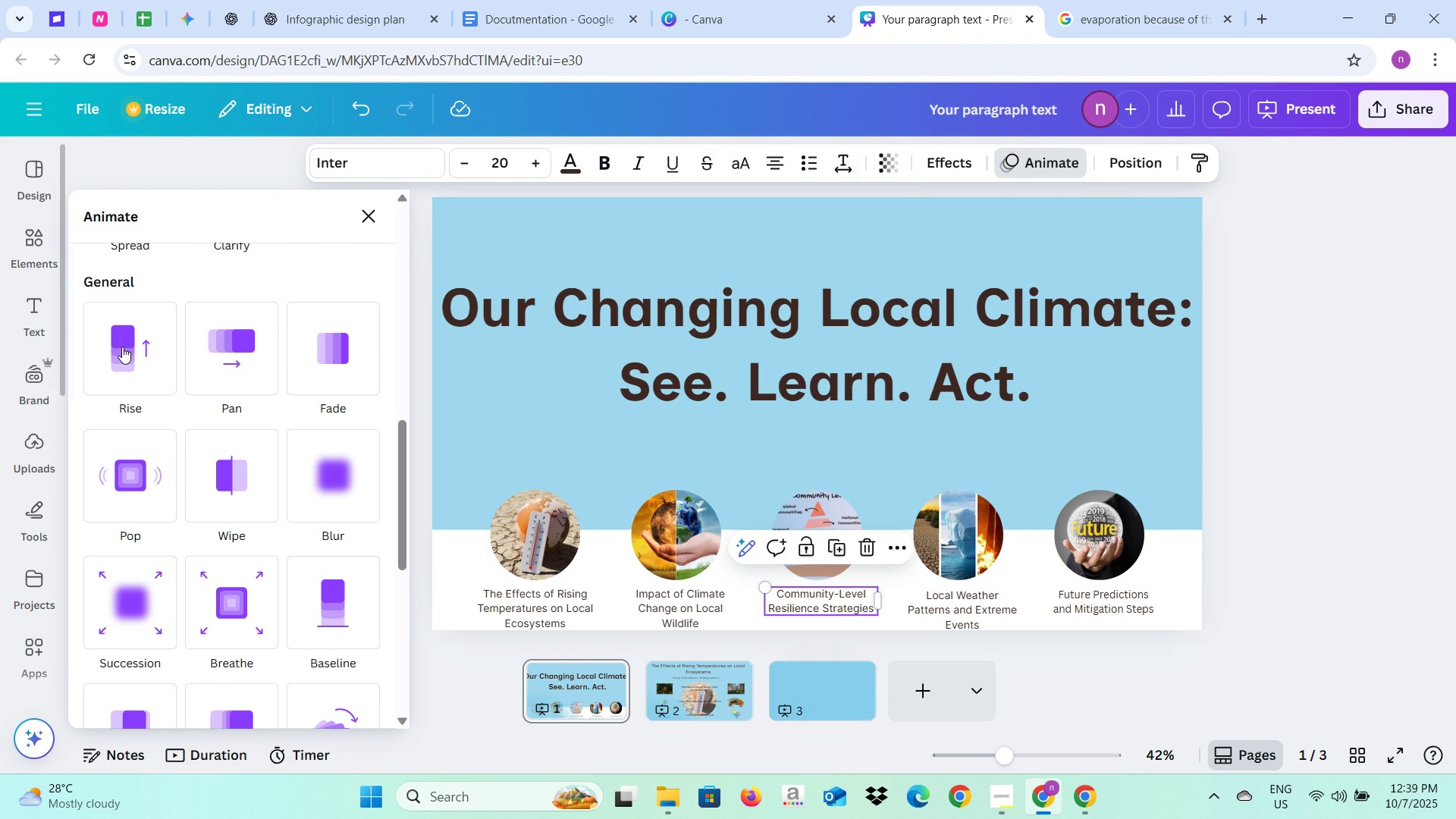 
left_click([127, 347])
 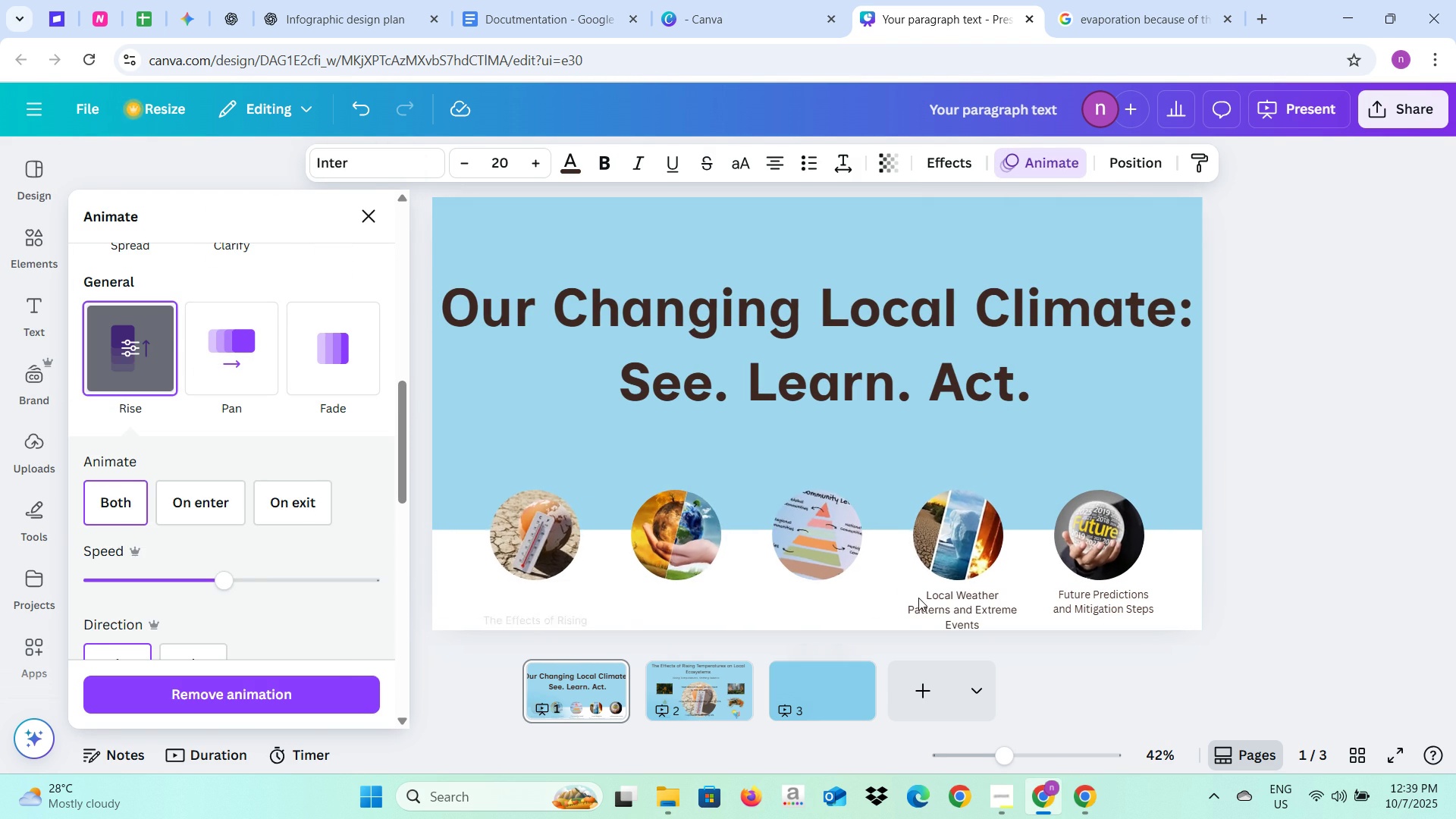 
left_click([920, 598])
 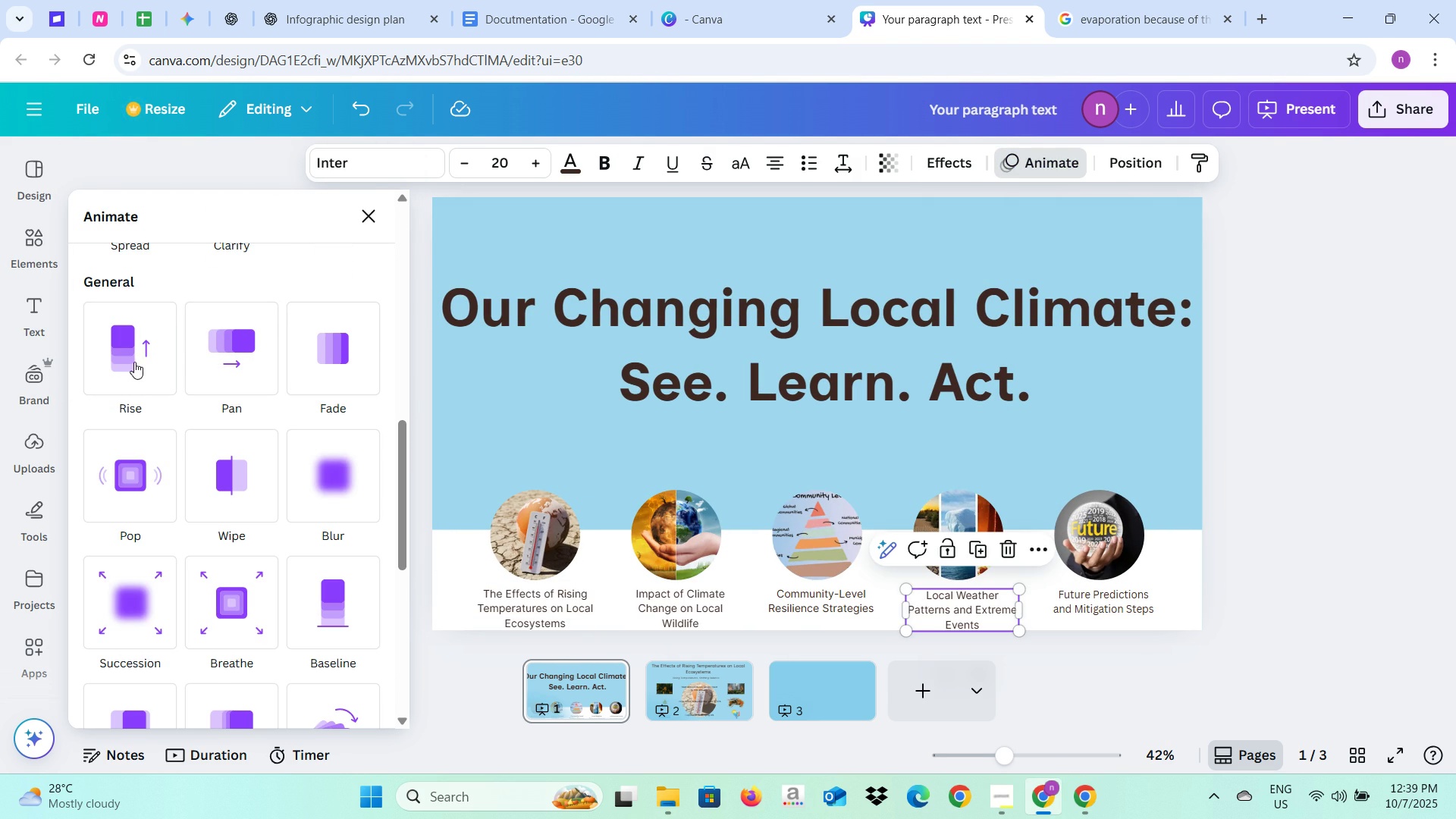 
left_click([133, 362])
 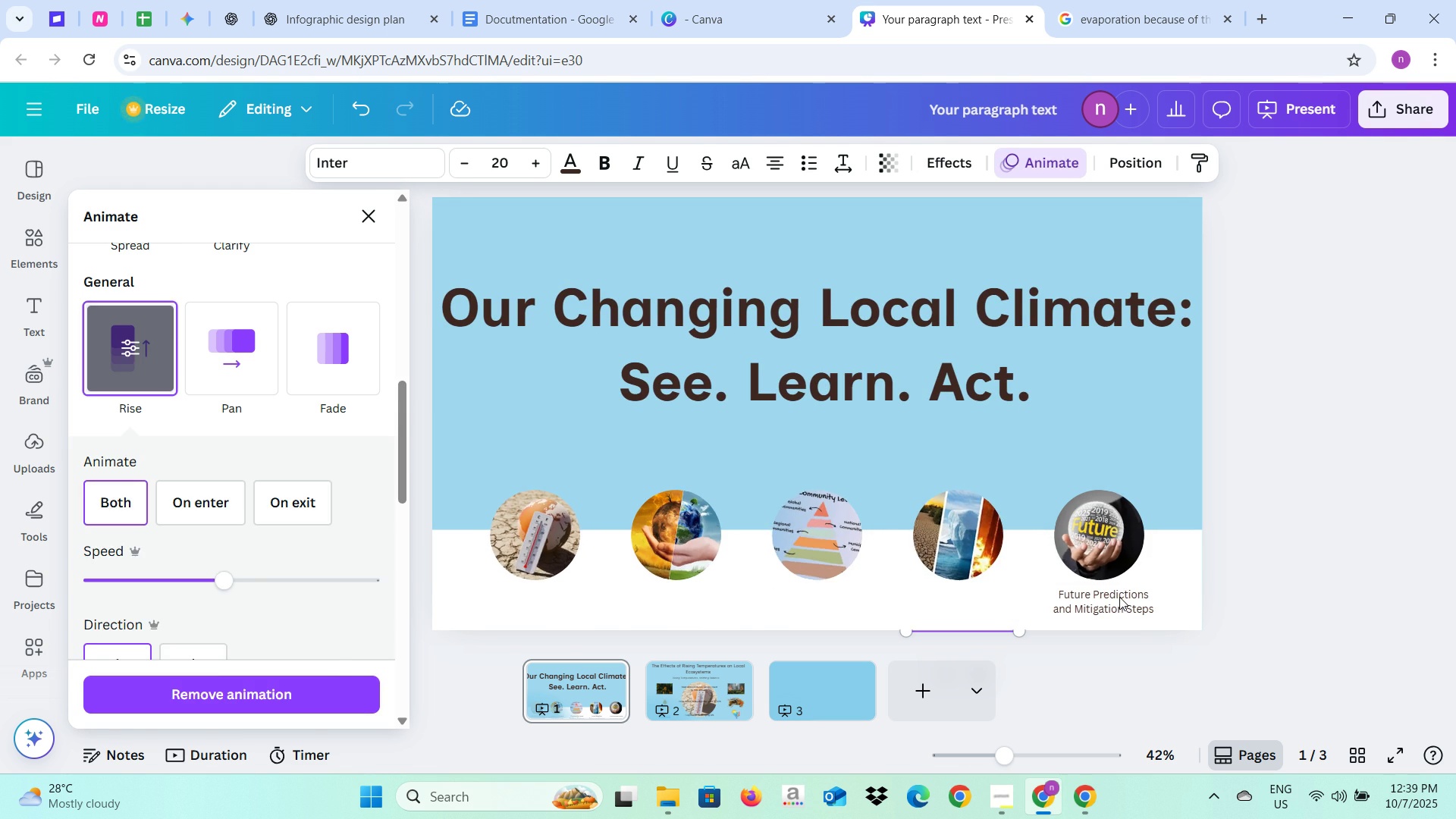 
left_click([1119, 597])
 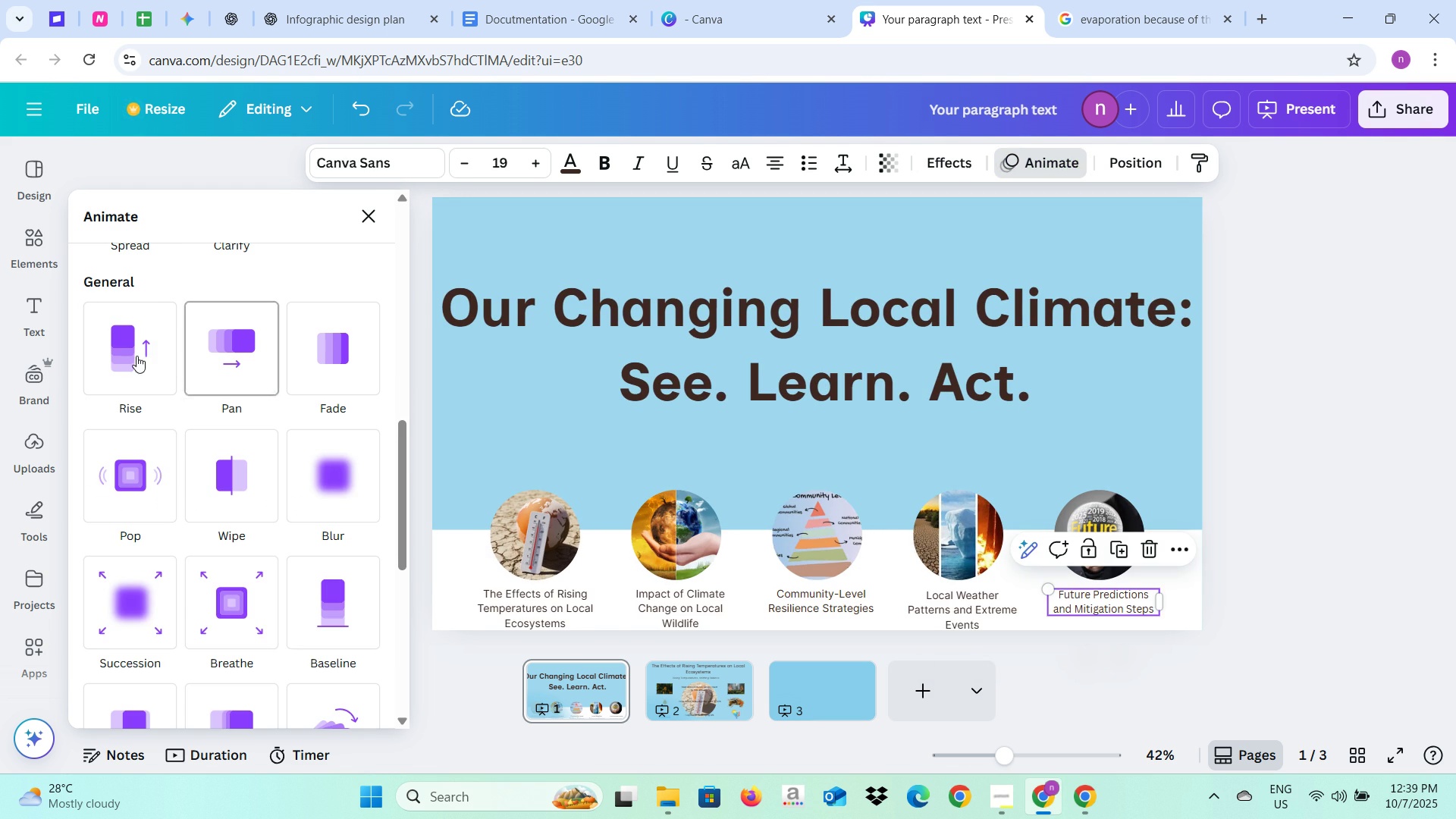 
left_click([136, 356])
 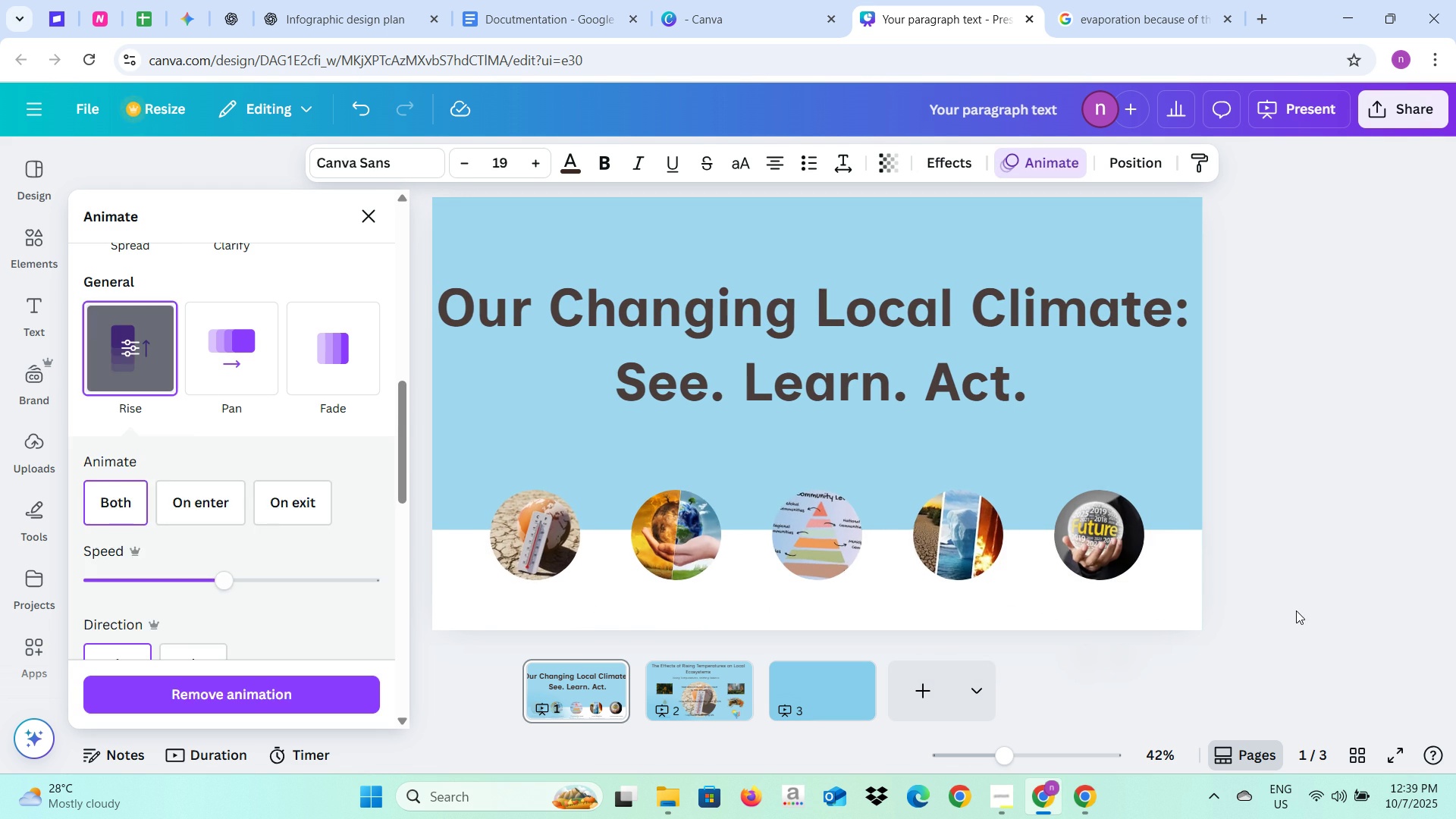 
left_click([1296, 610])
 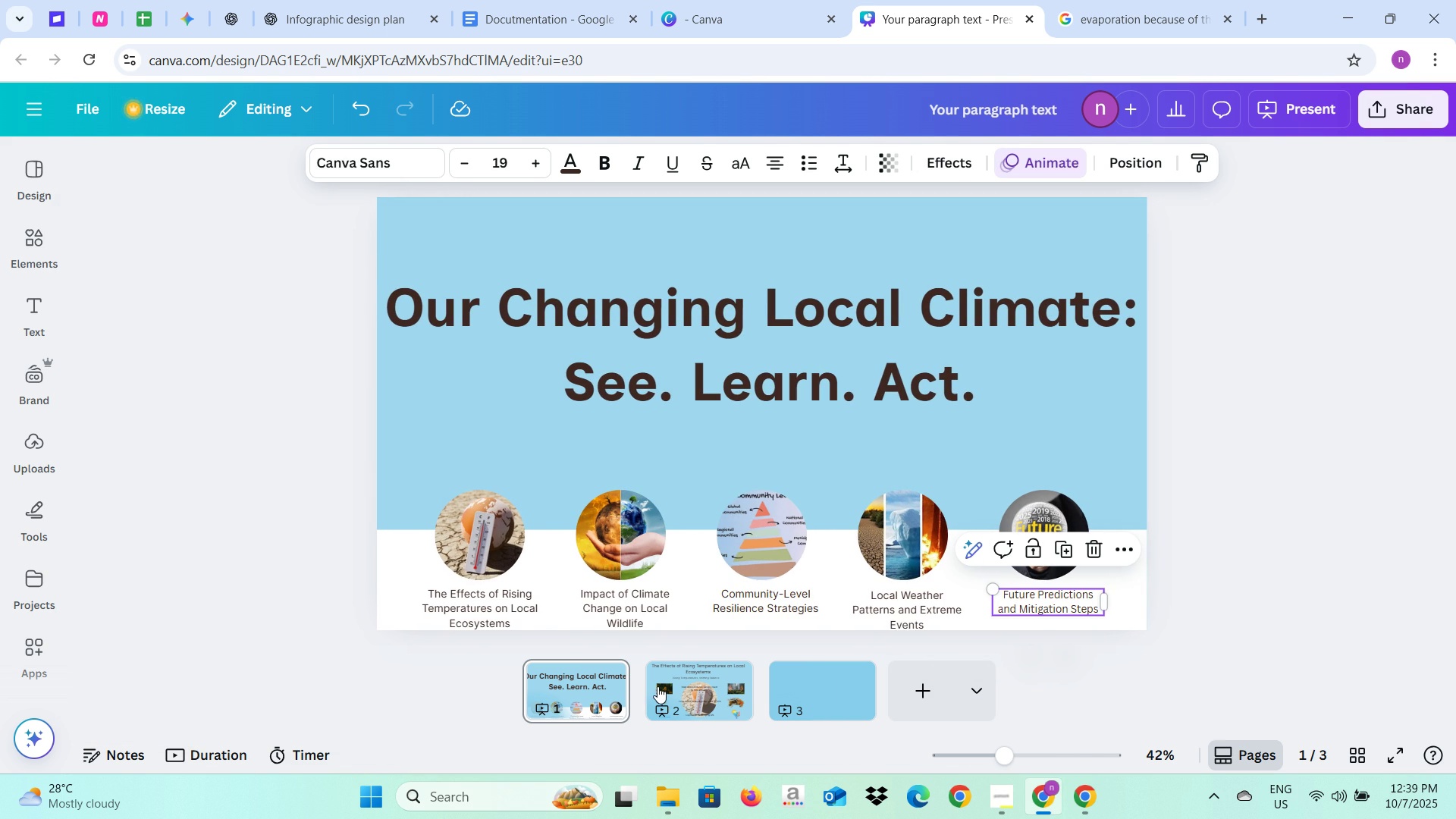 
left_click([658, 686])
 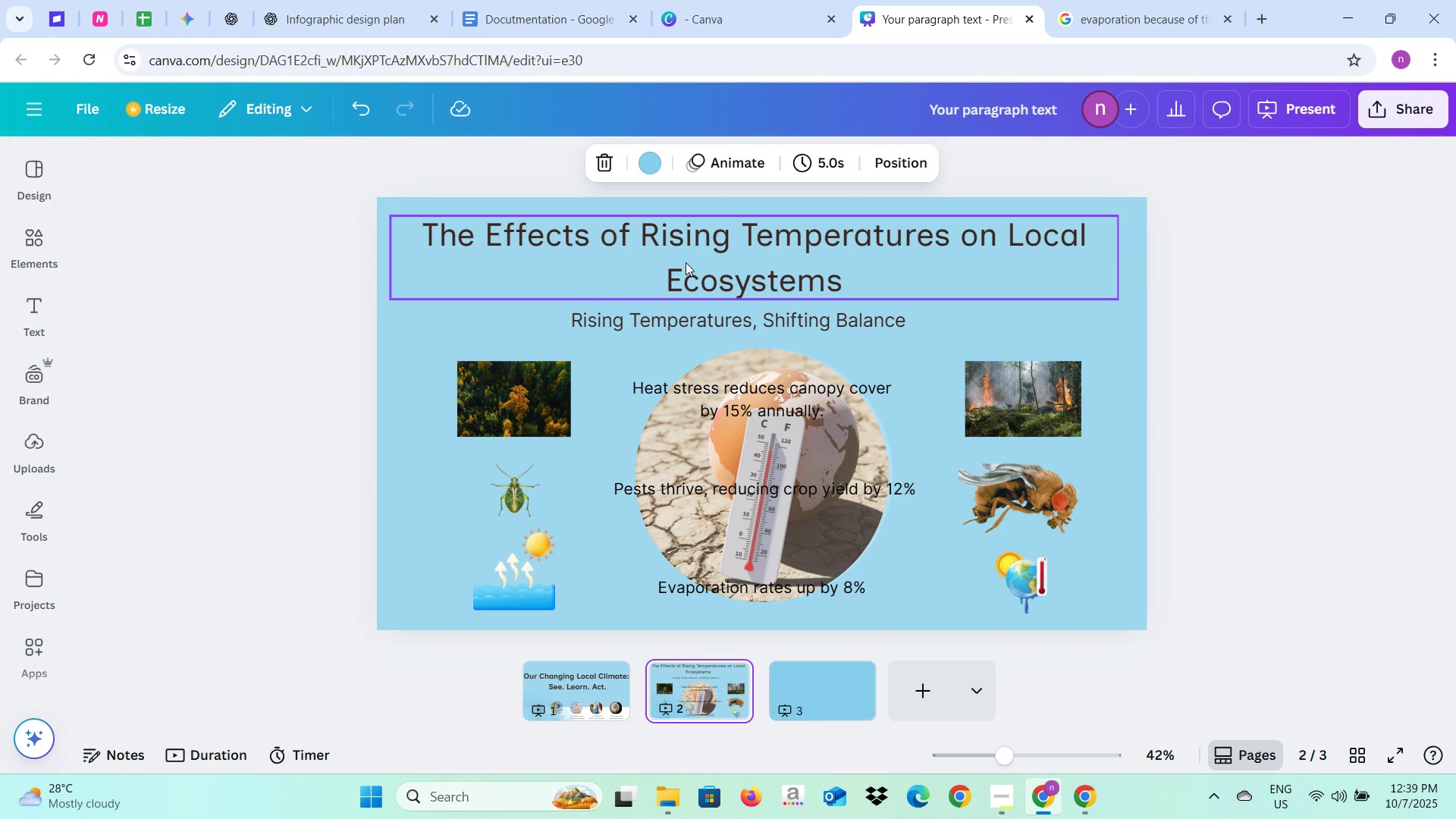 
left_click([686, 262])
 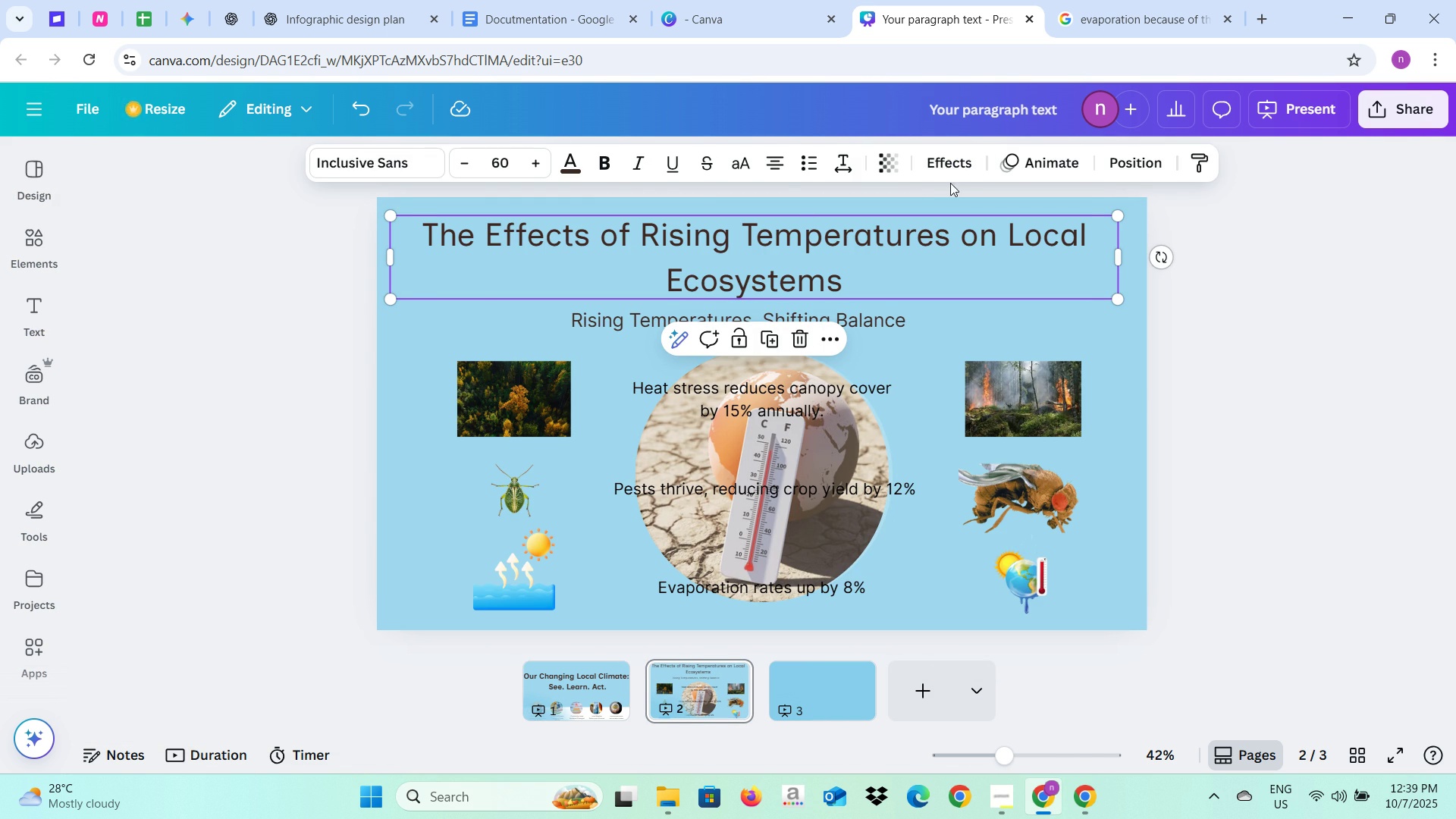 
left_click([1007, 162])
 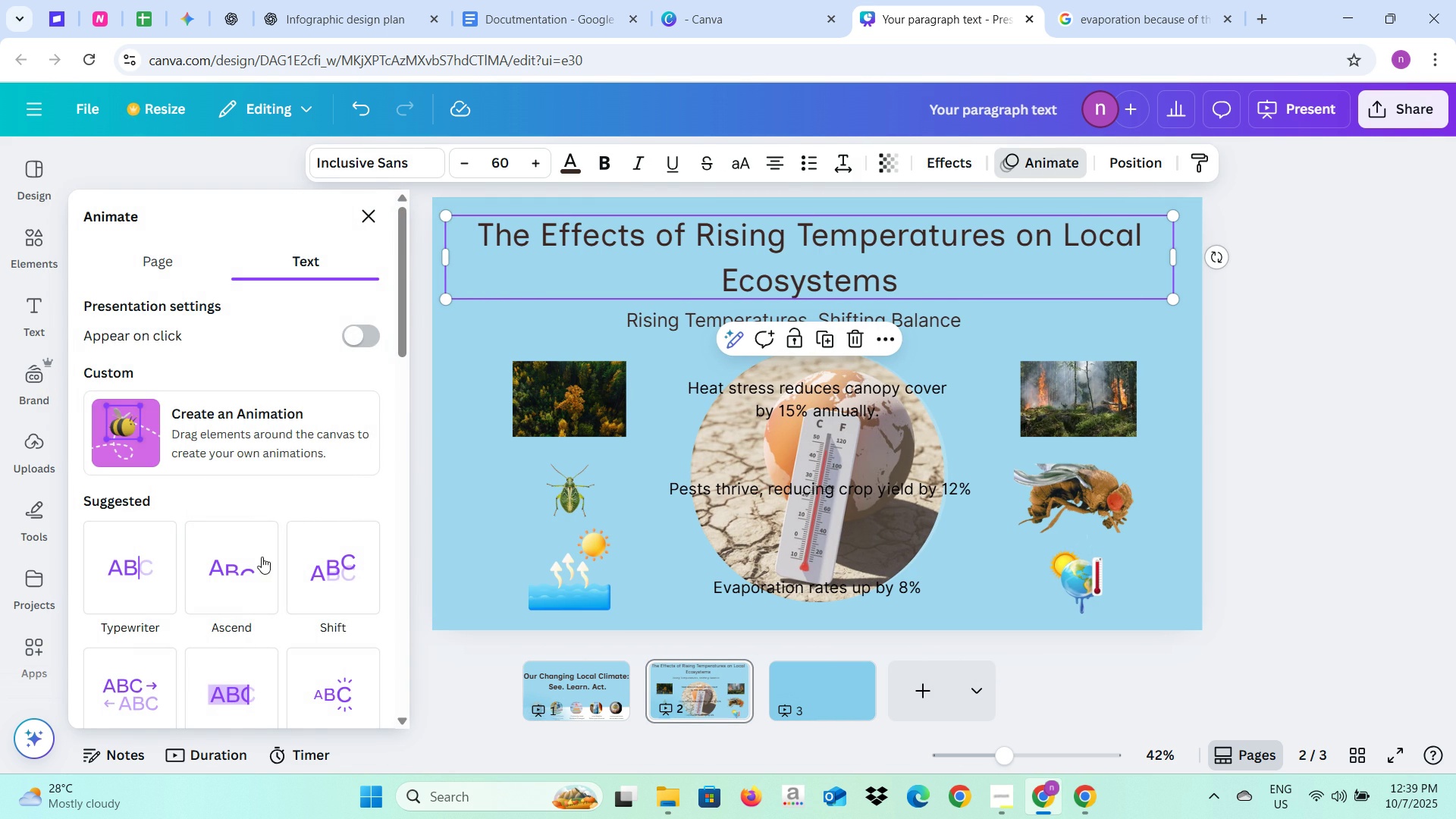 
scroll: coordinate [243, 579], scroll_direction: down, amount: 4.0
 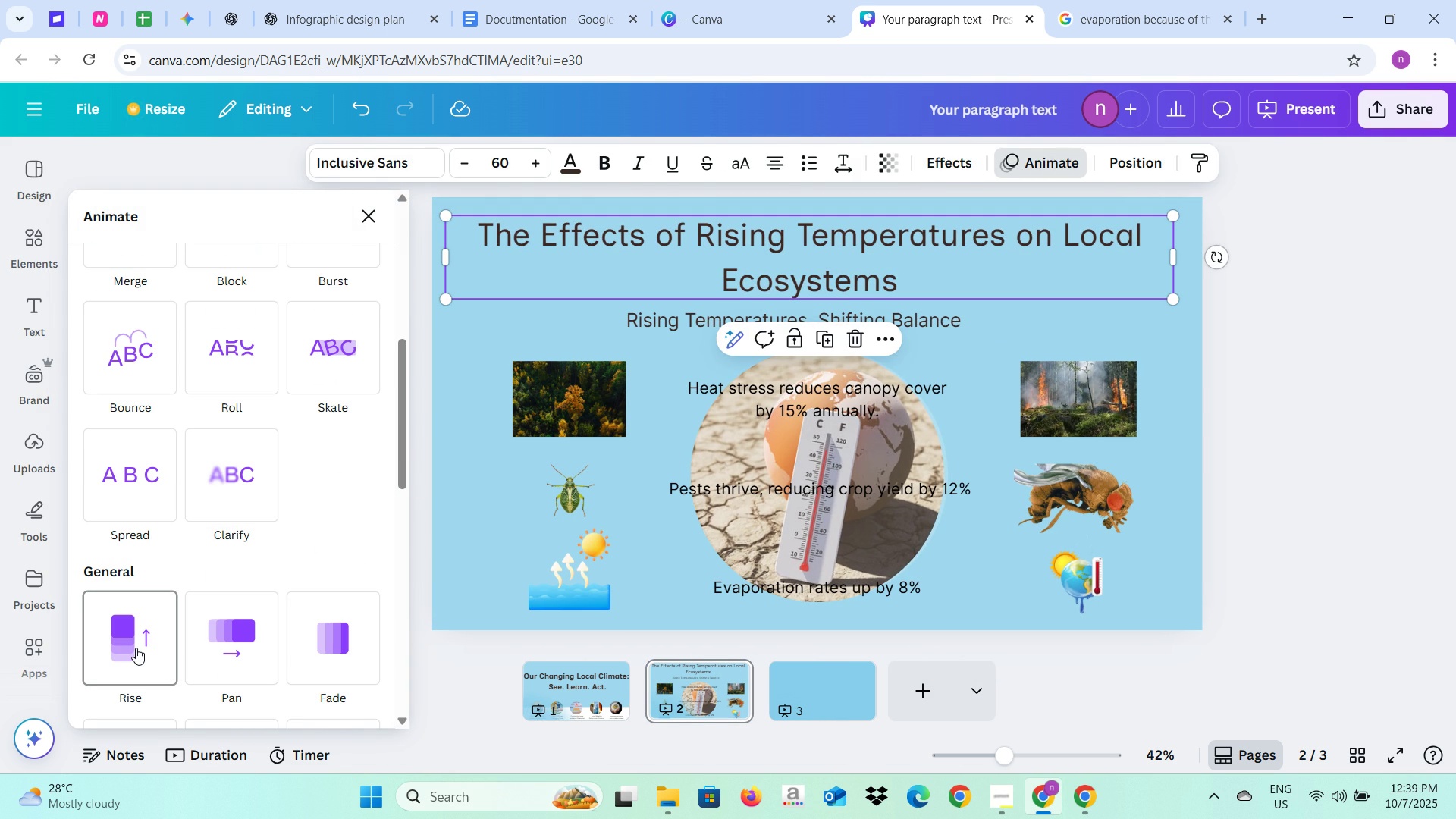 
left_click([136, 648])
 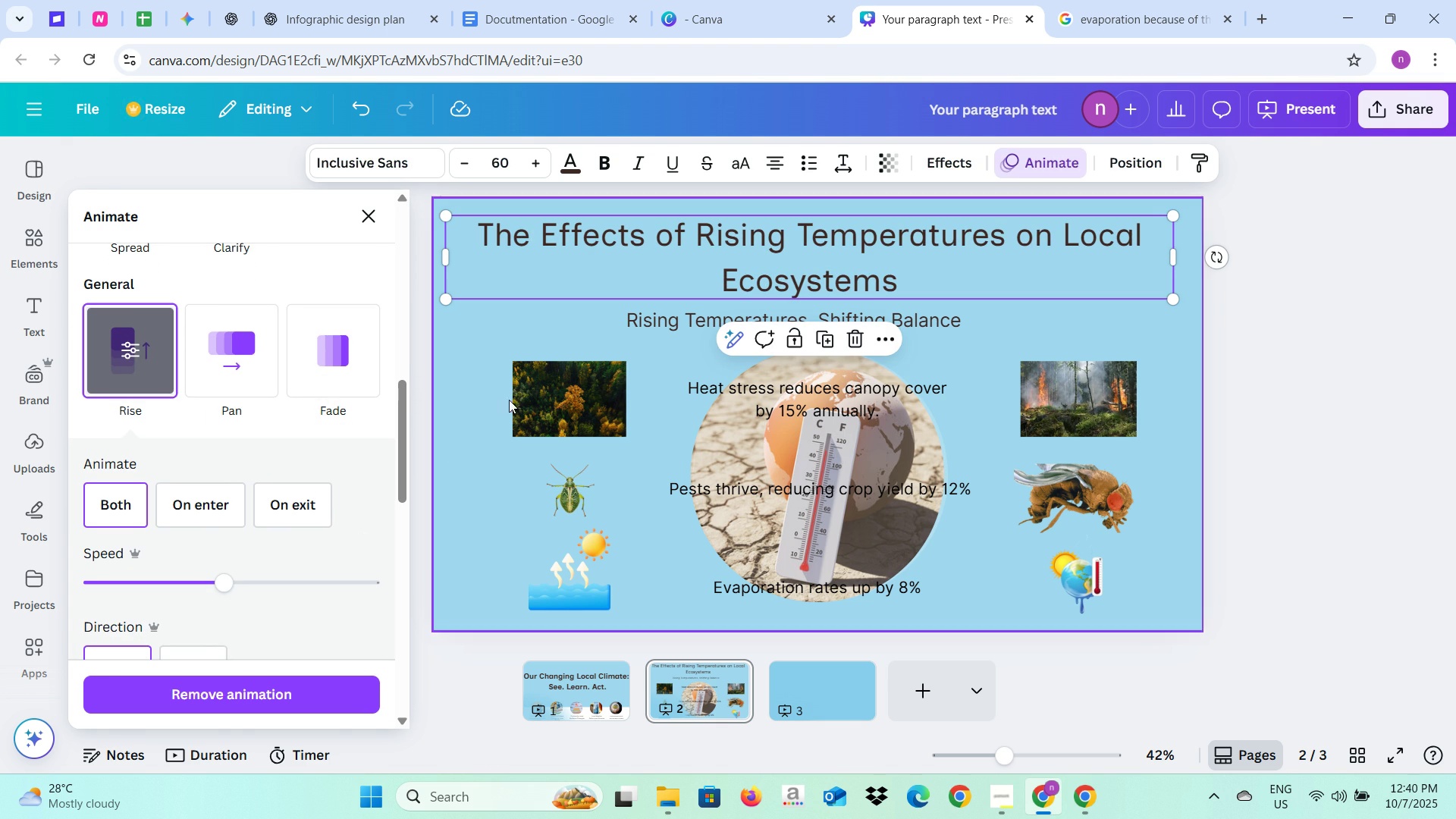 
left_click([559, 407])
 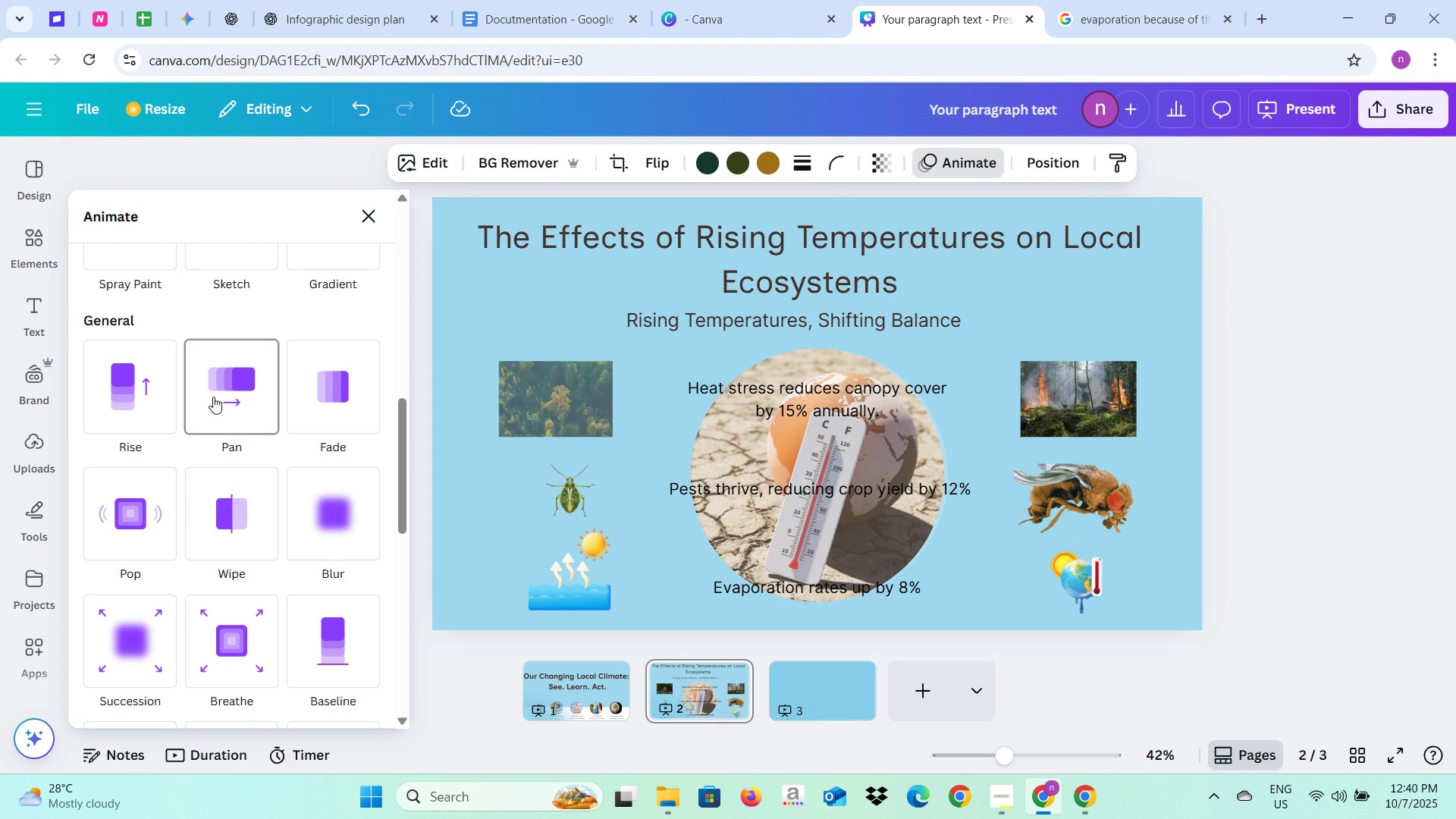 
left_click([213, 397])
 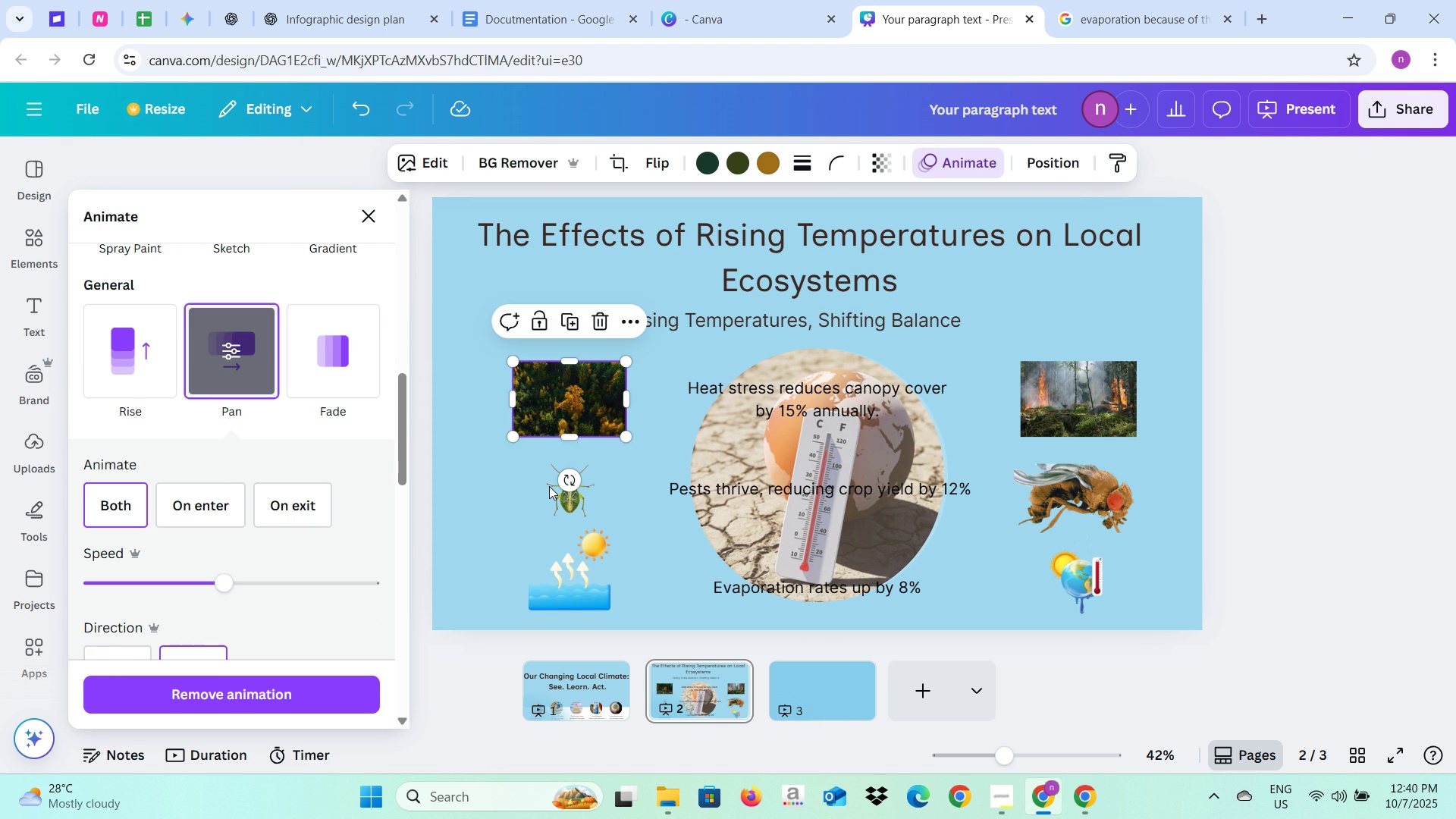 
left_click([551, 486])
 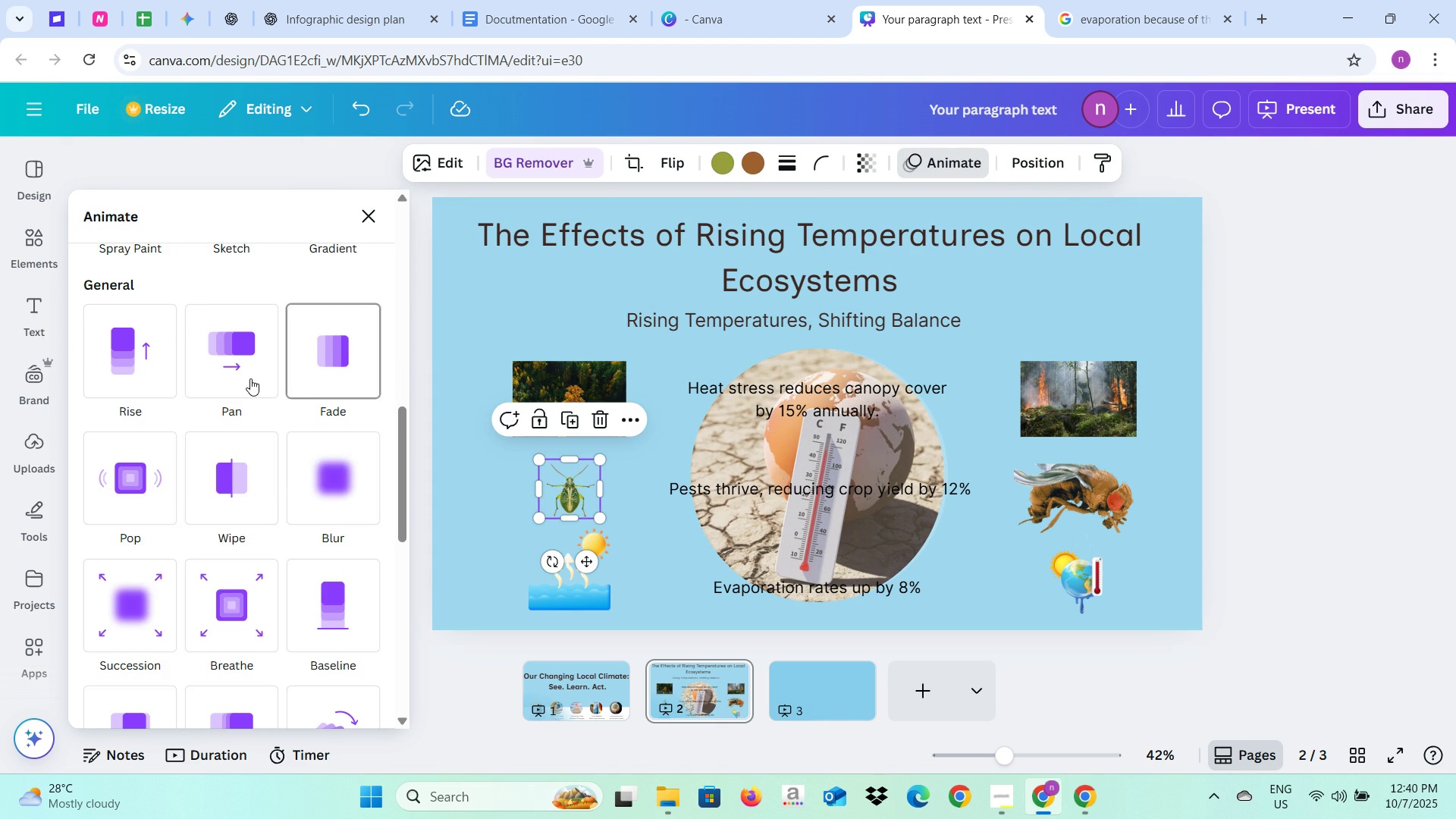 
left_click([250, 378])
 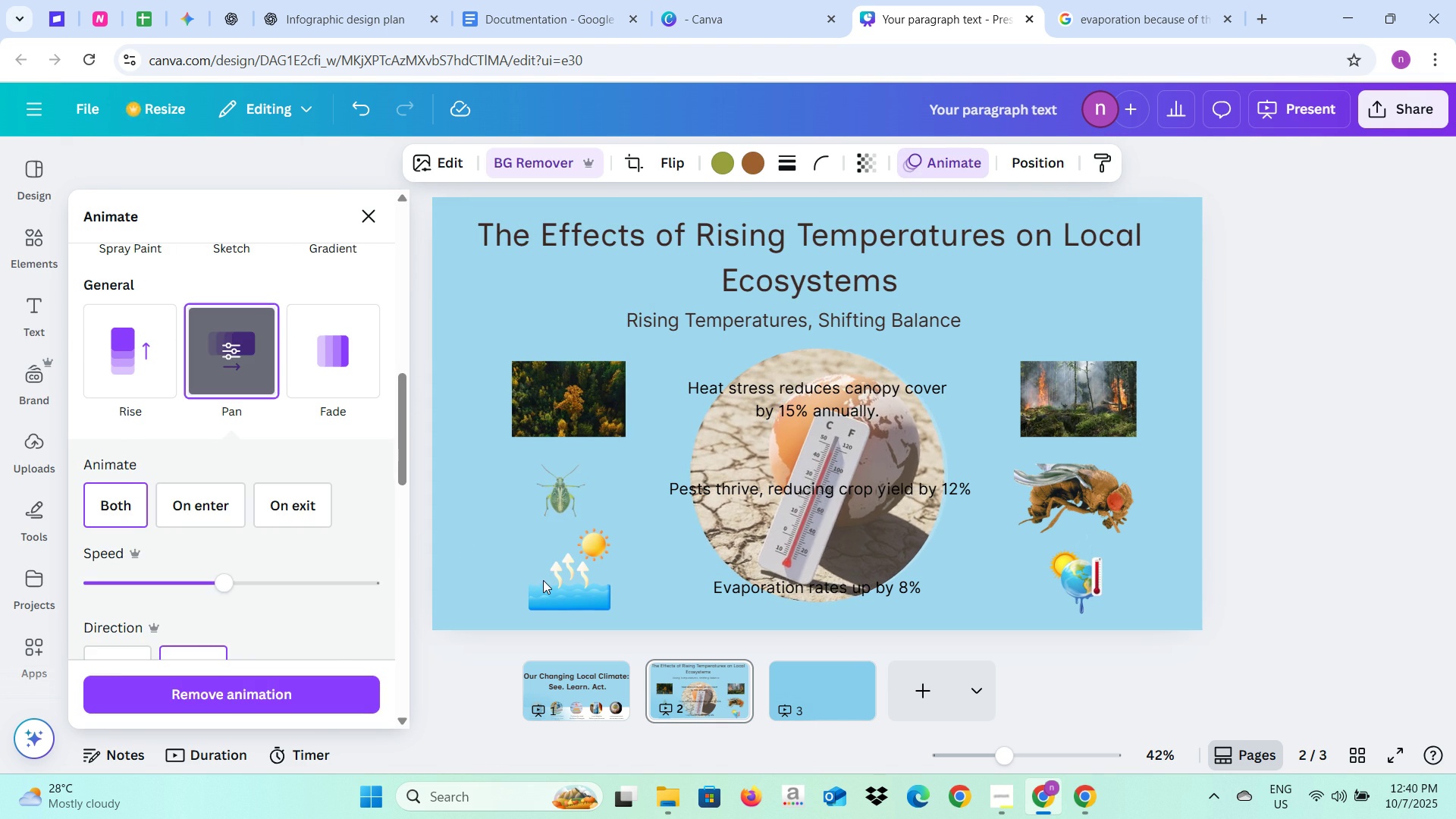 
left_click([543, 580])
 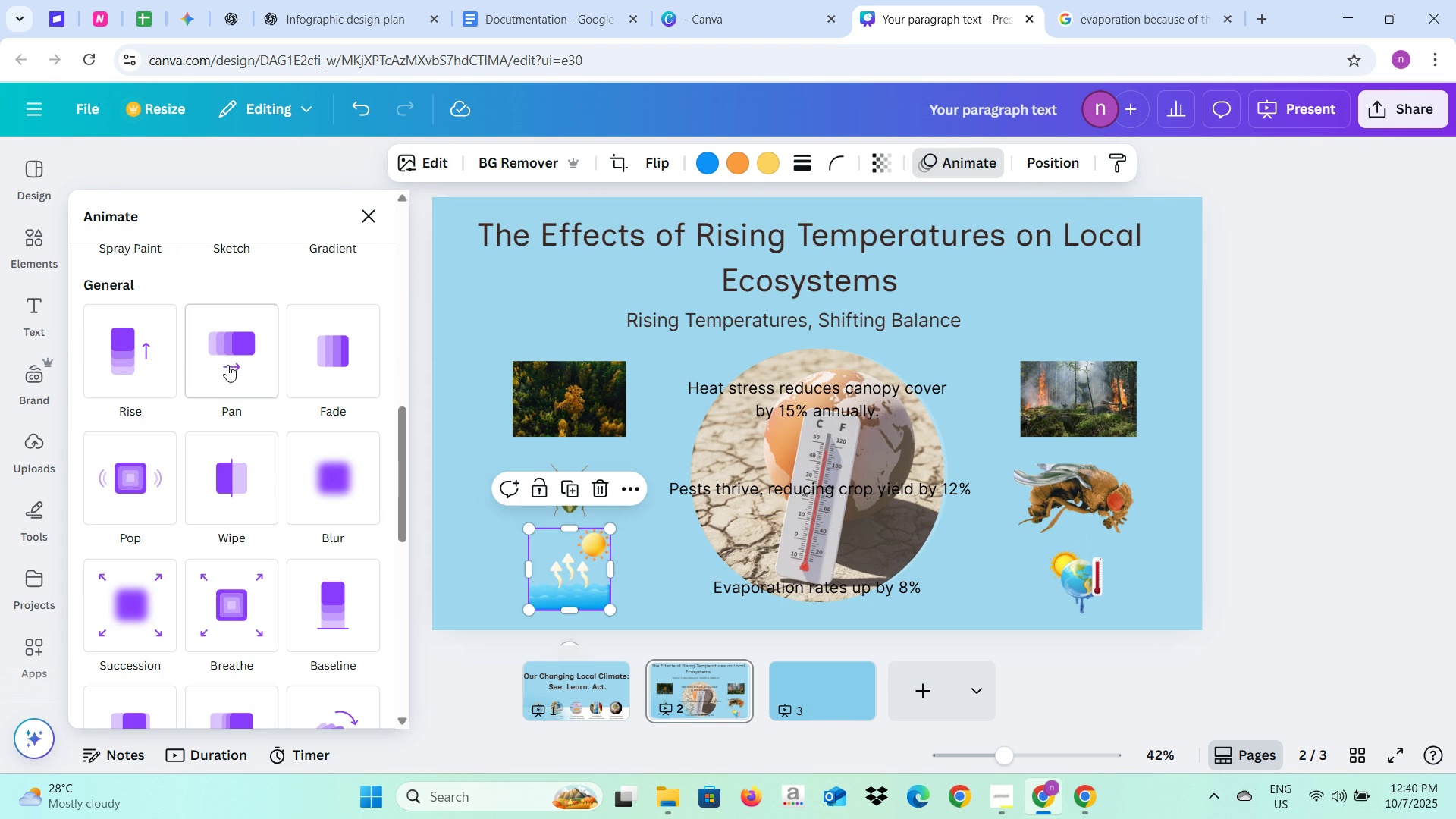 
left_click([228, 362])
 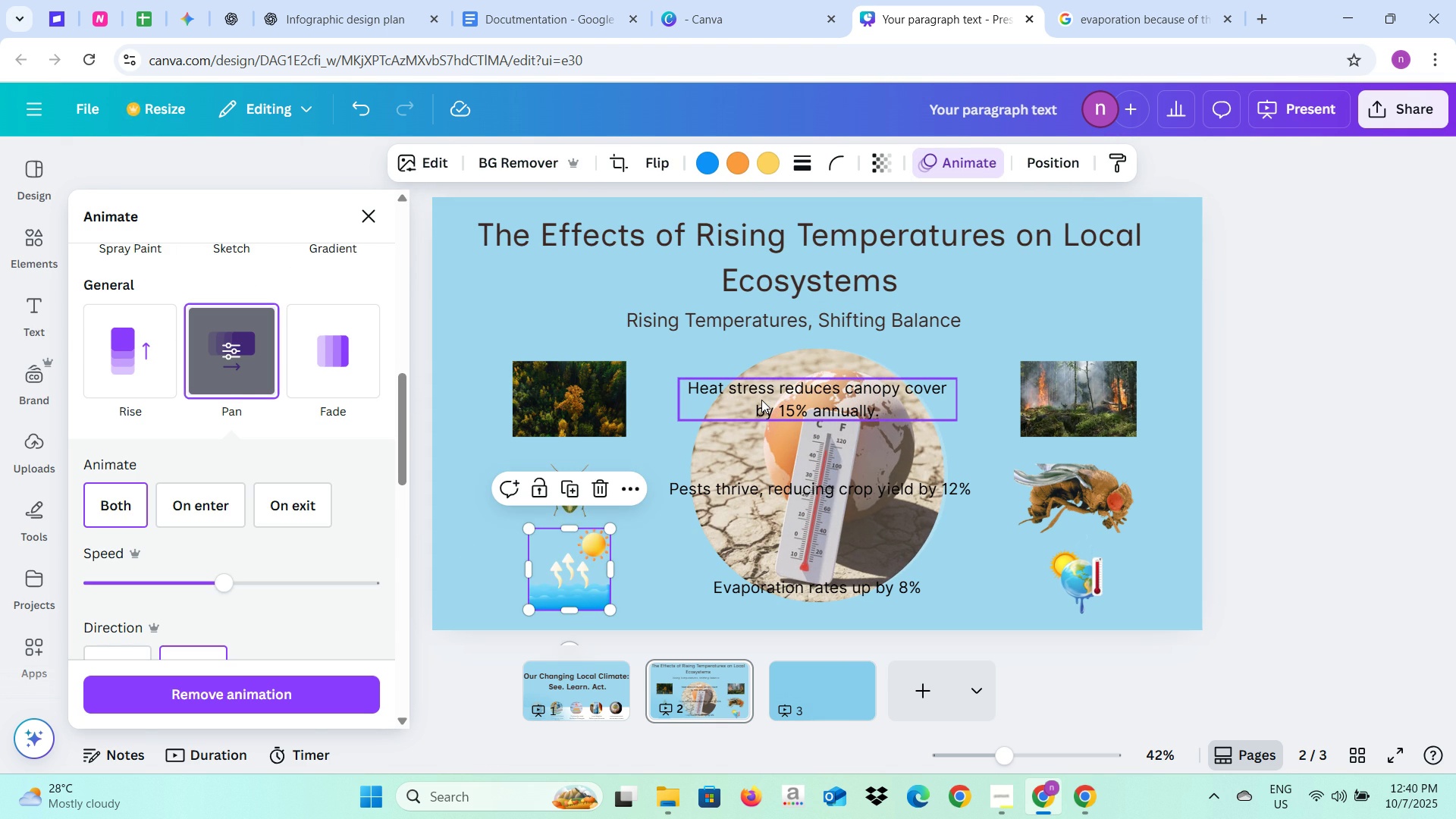 
left_click([761, 400])
 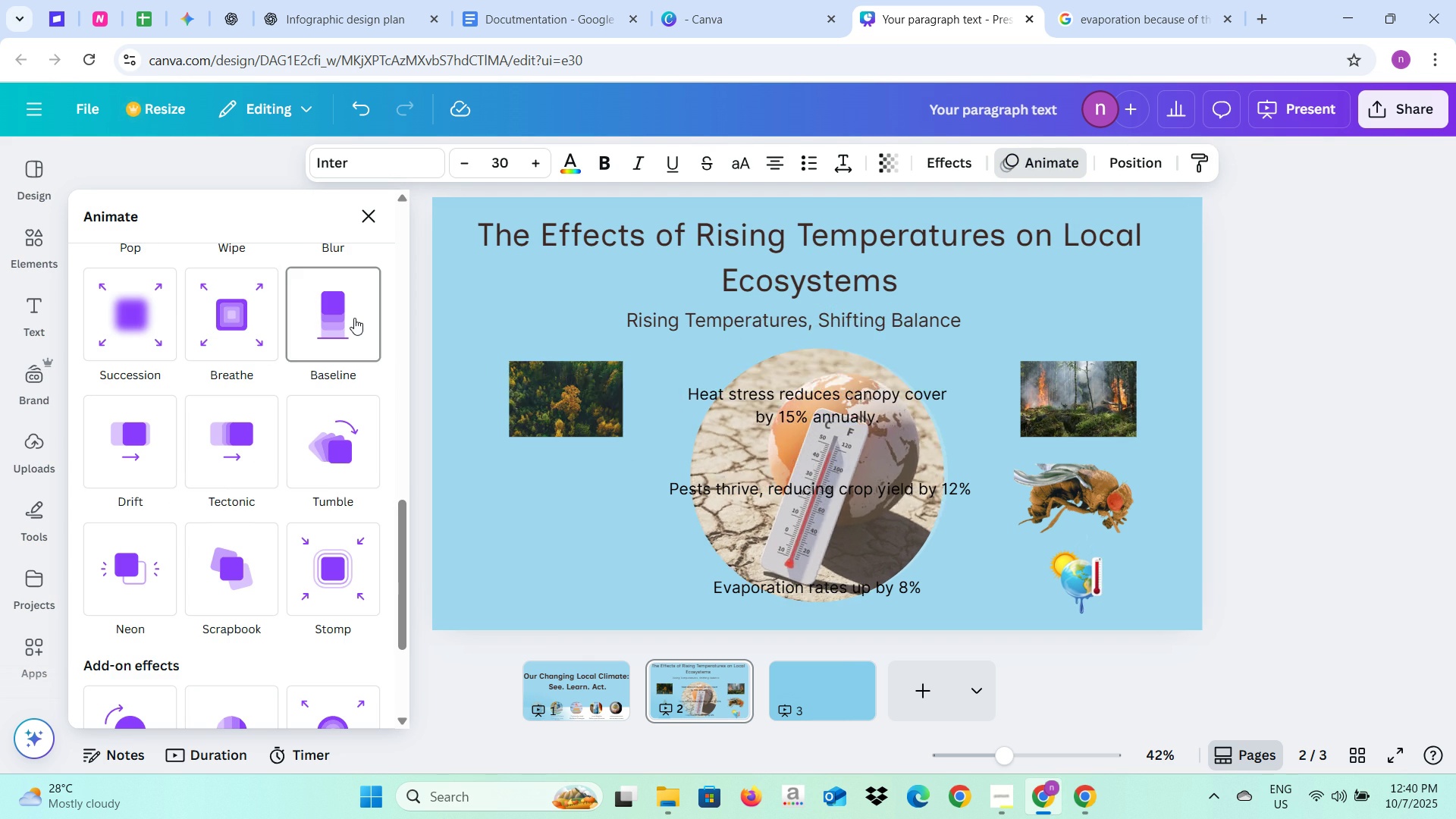 
left_click([354, 318])
 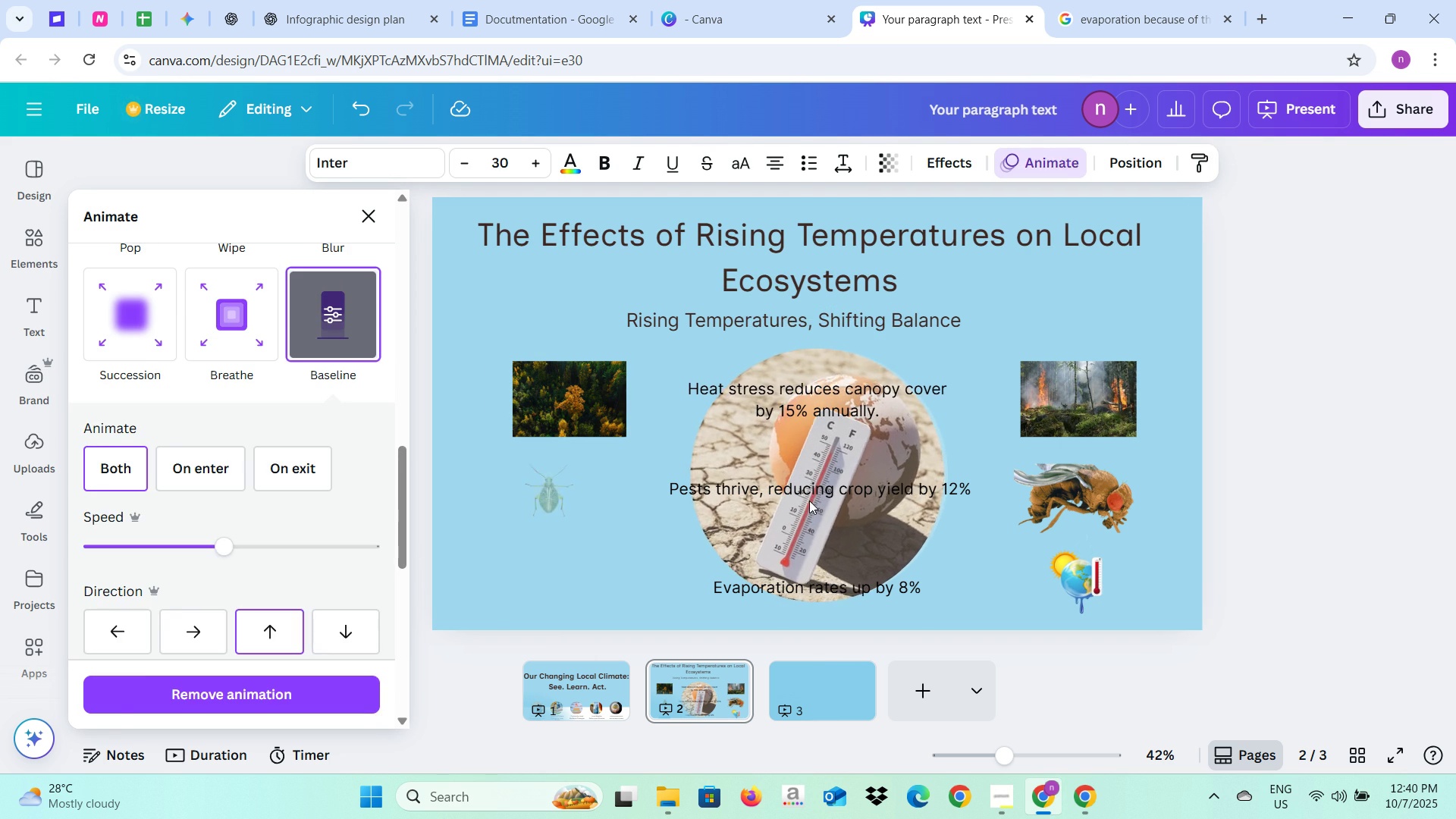 
left_click([809, 500])
 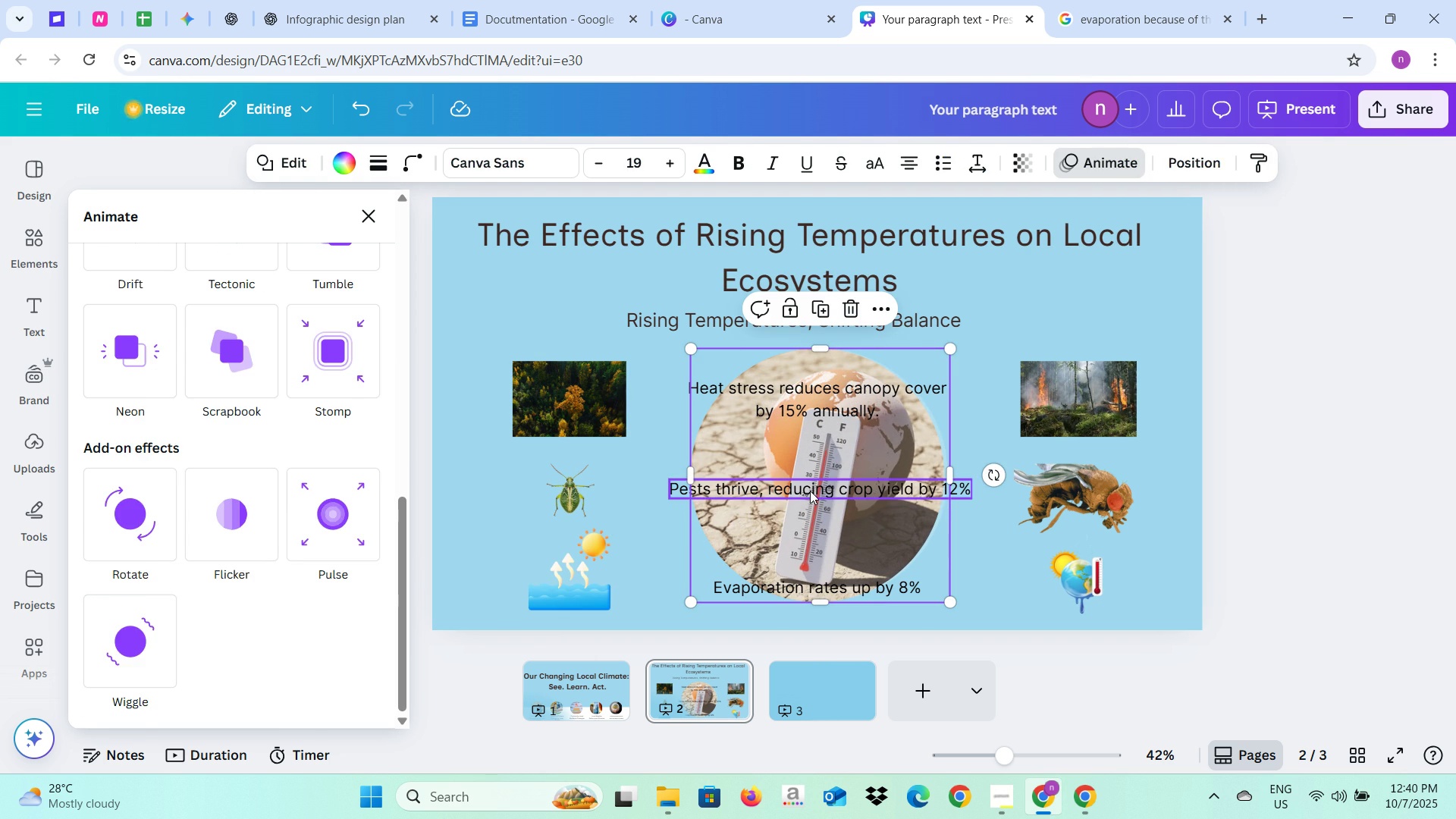 
left_click([810, 491])
 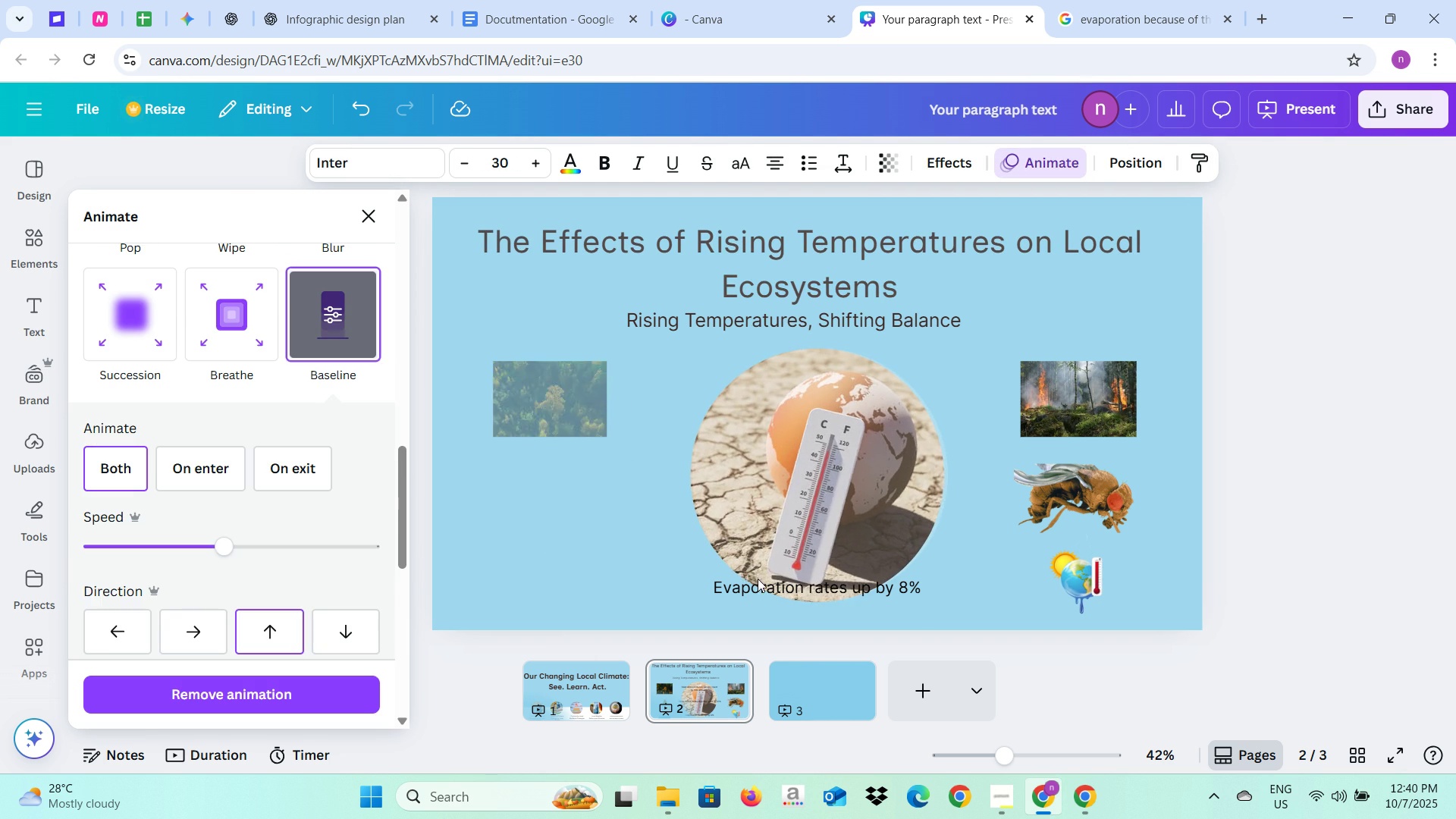 
left_click([755, 585])
 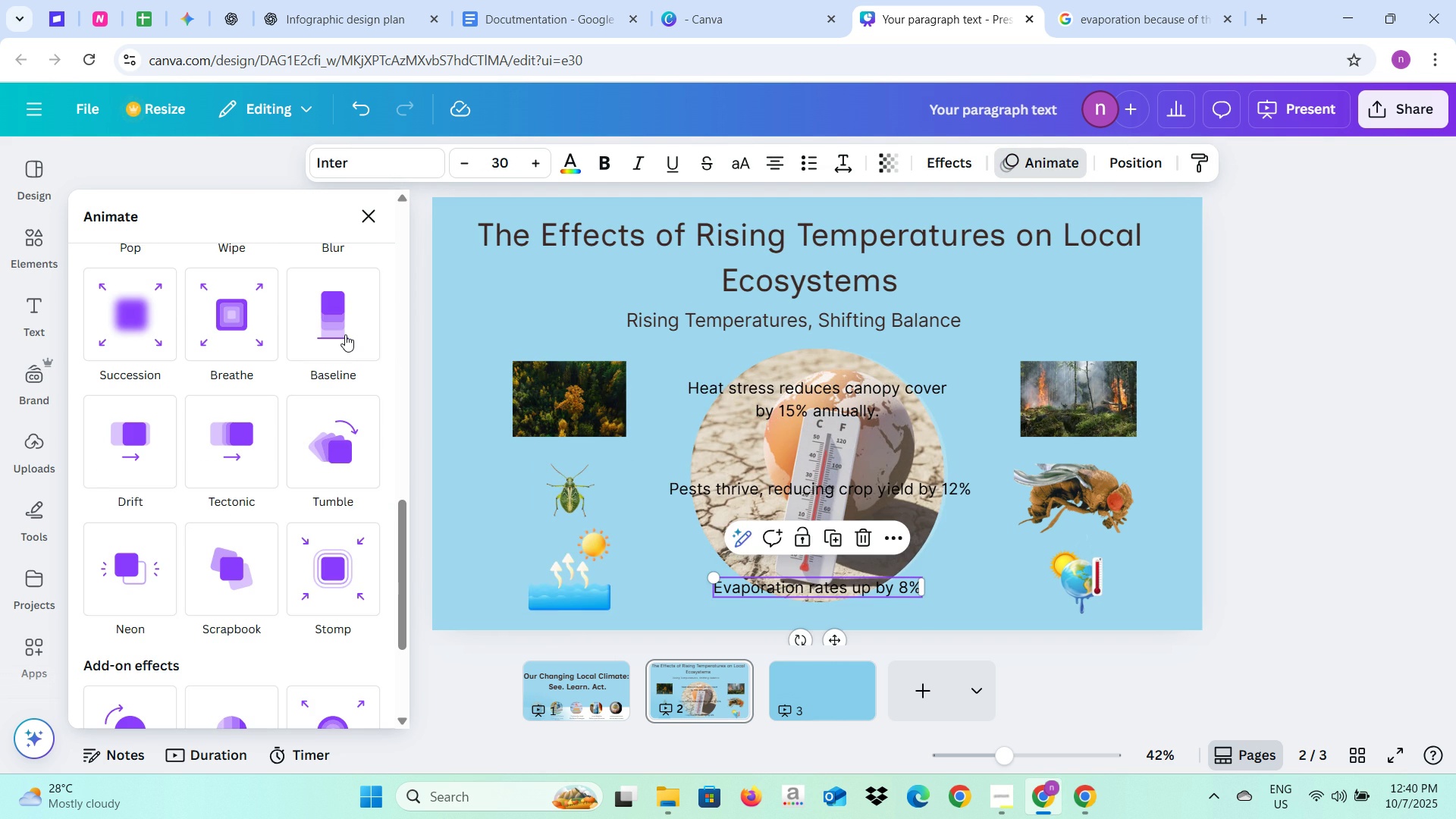 
left_click([345, 334])
 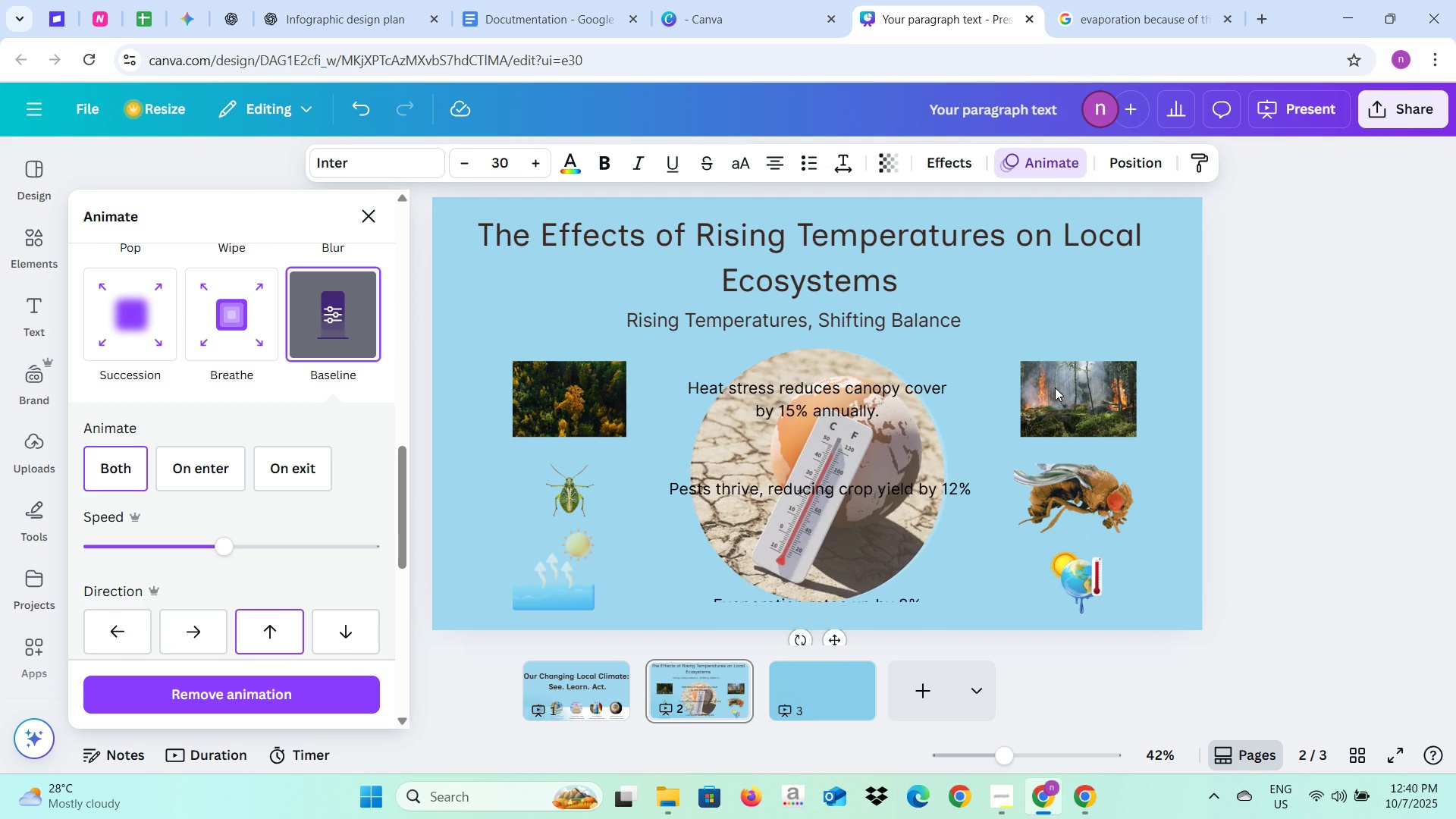 
left_click([1053, 394])
 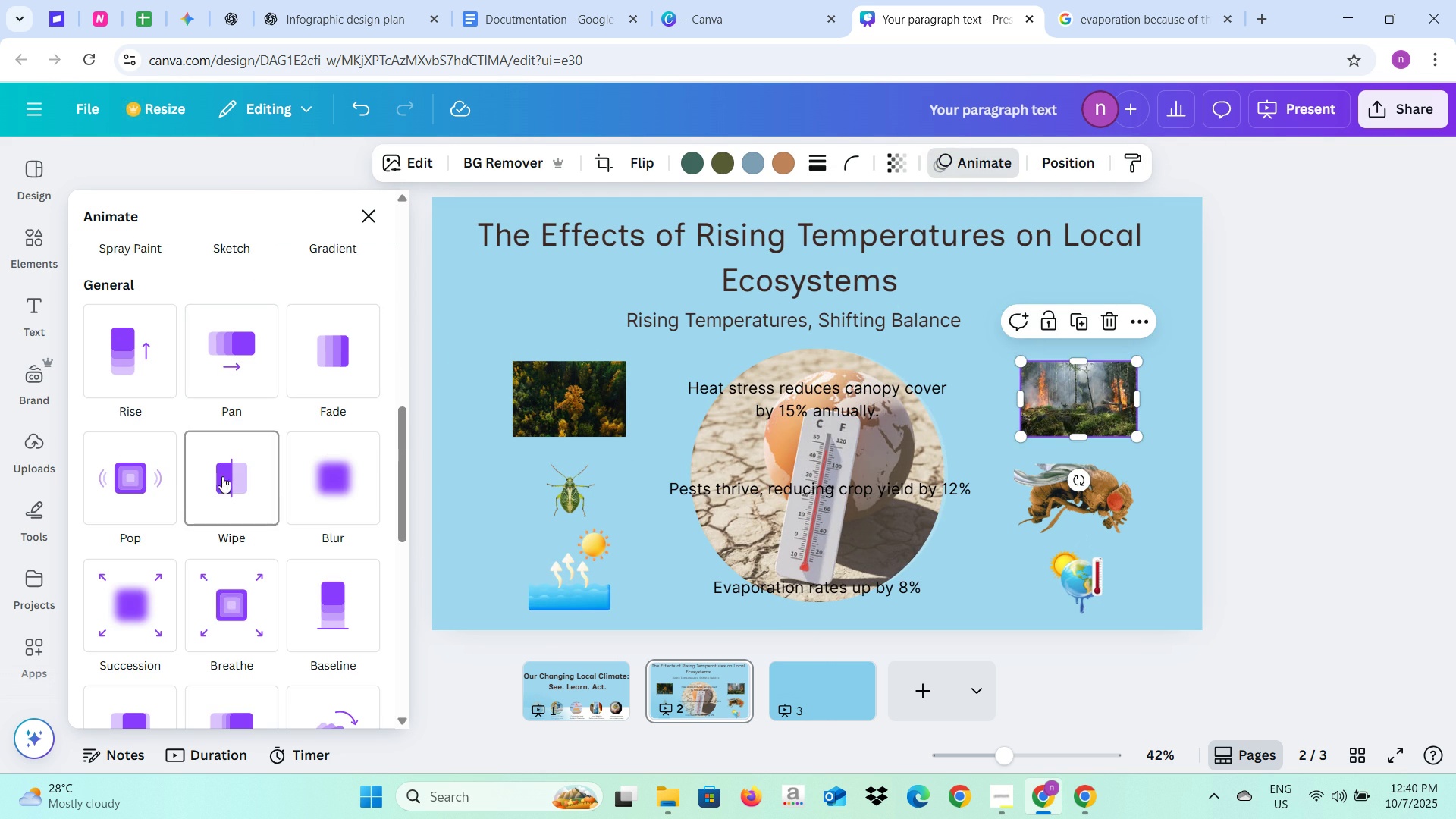 
scroll: coordinate [200, 559], scroll_direction: down, amount: 4.0
 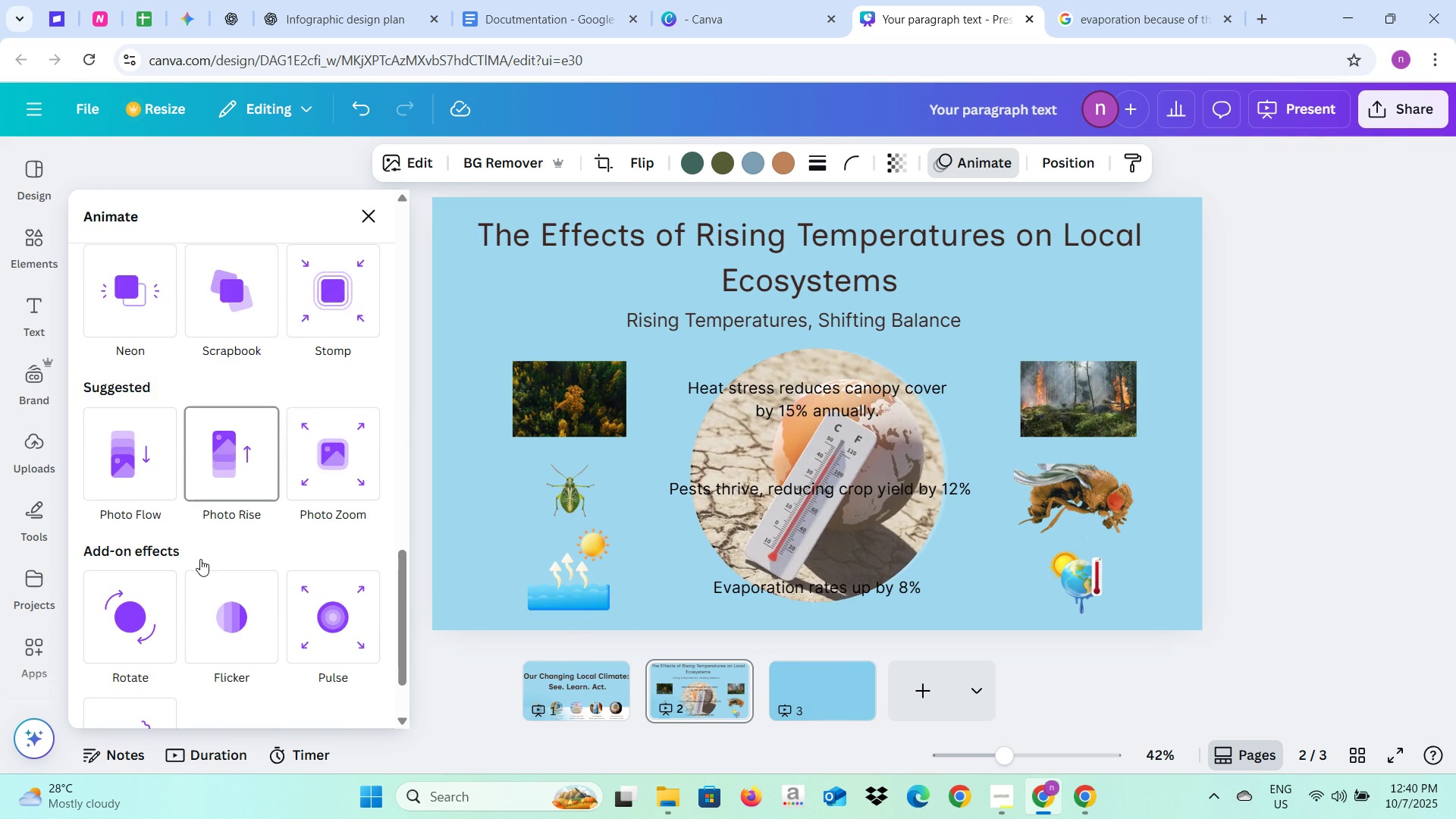 
scroll: coordinate [200, 559], scroll_direction: up, amount: 6.0
 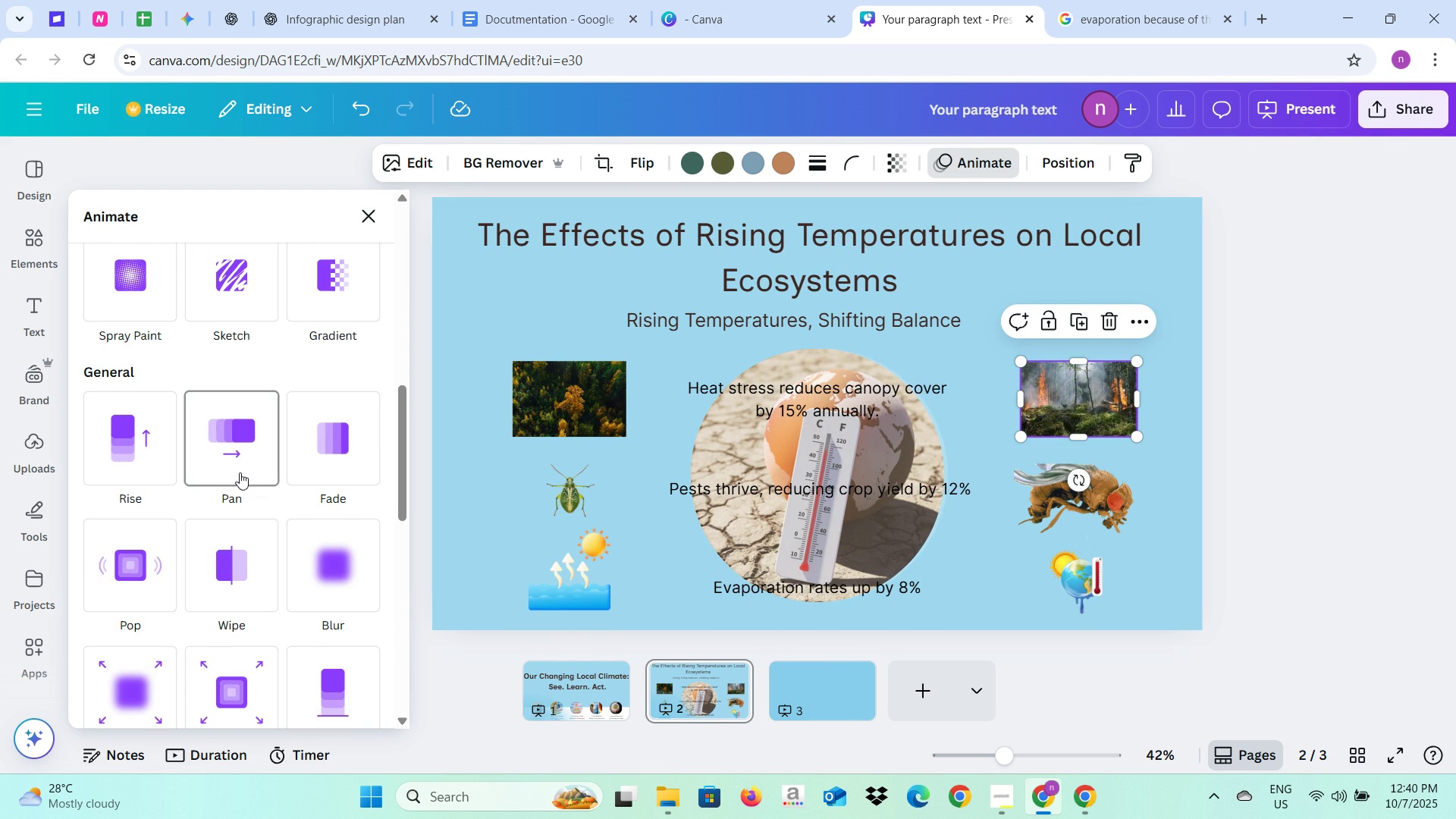 
left_click([240, 465])
 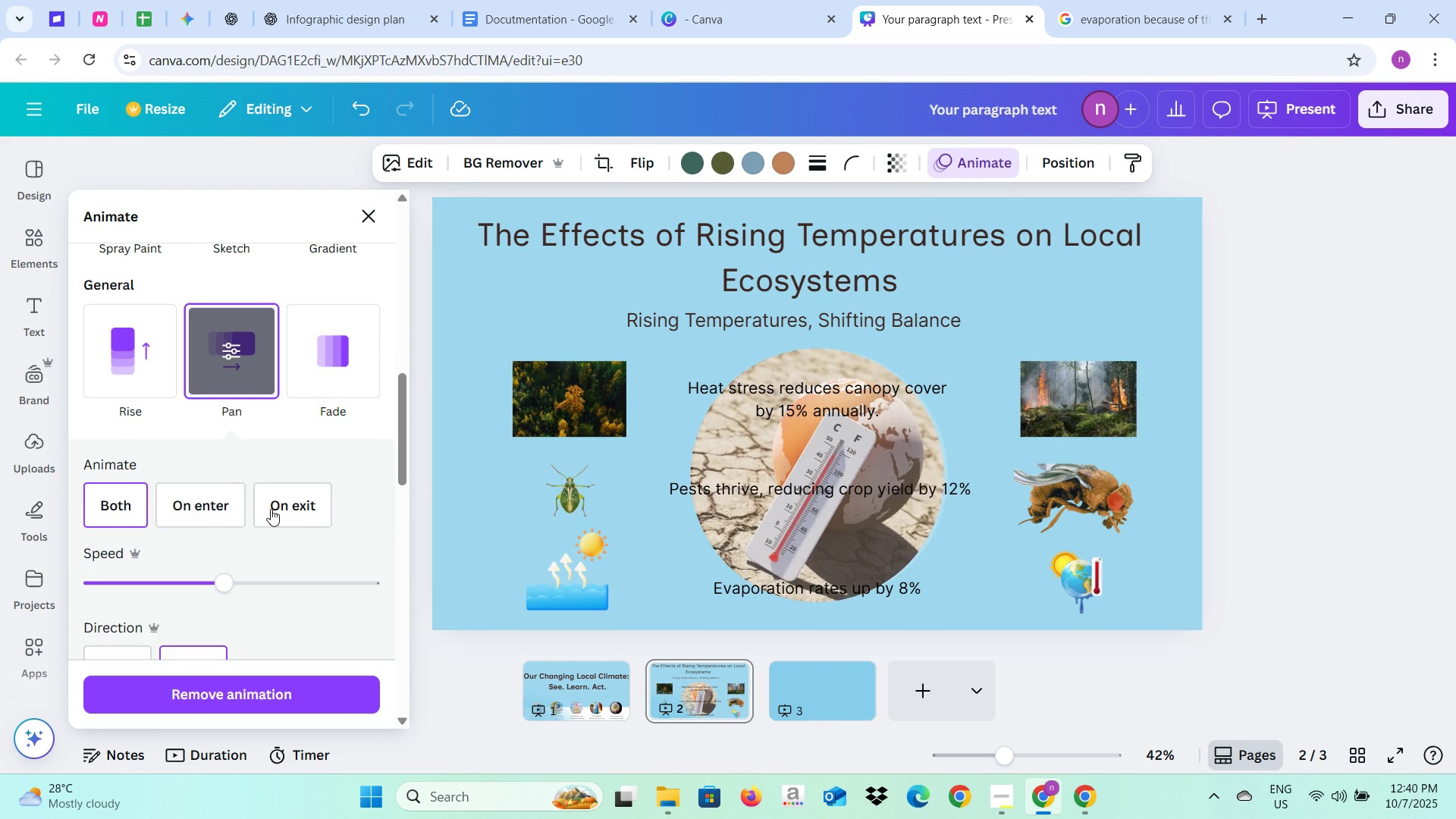 
scroll: coordinate [228, 579], scroll_direction: down, amount: 1.0
 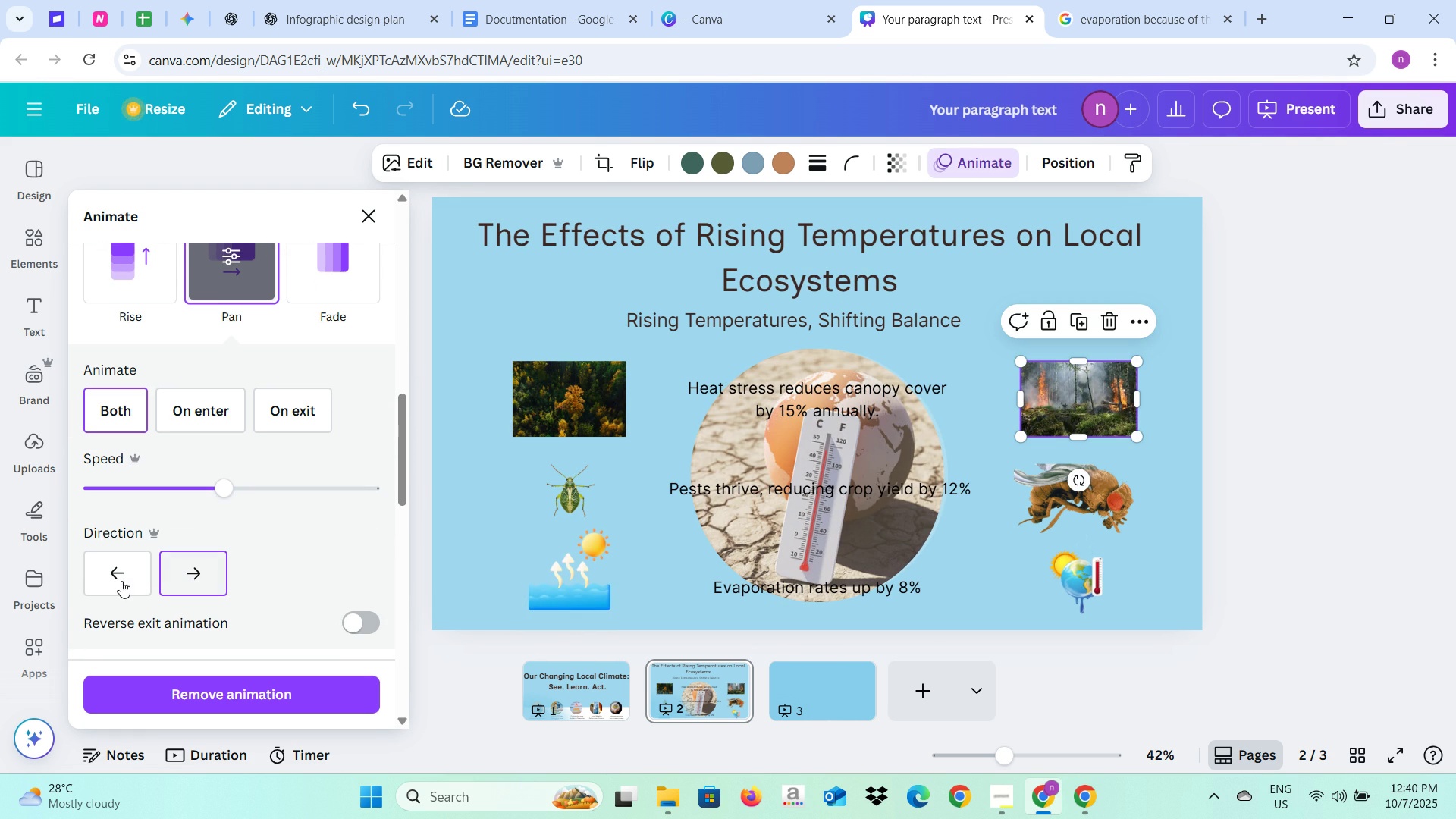 
left_click([121, 581])
 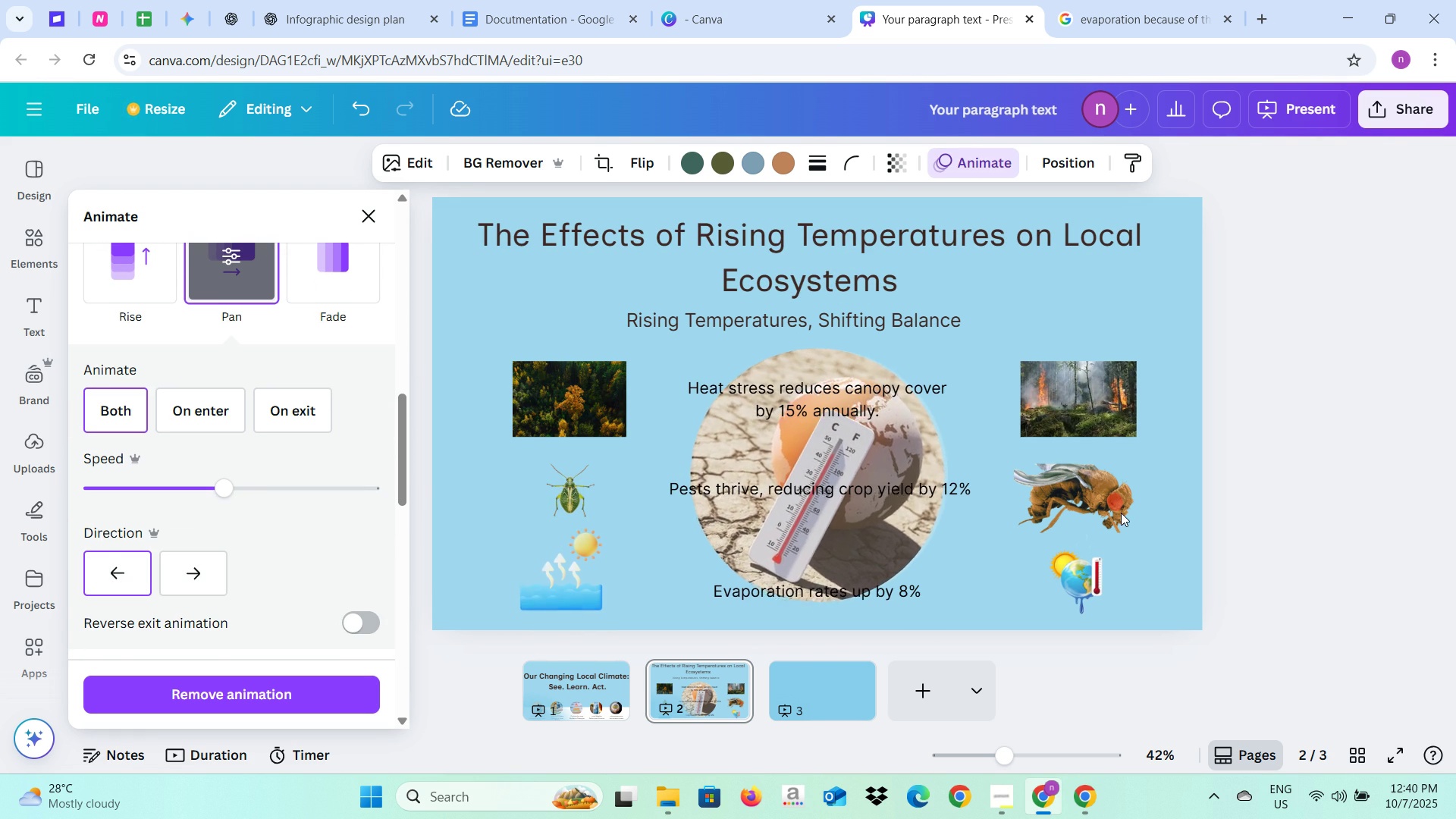 
left_click([1121, 513])
 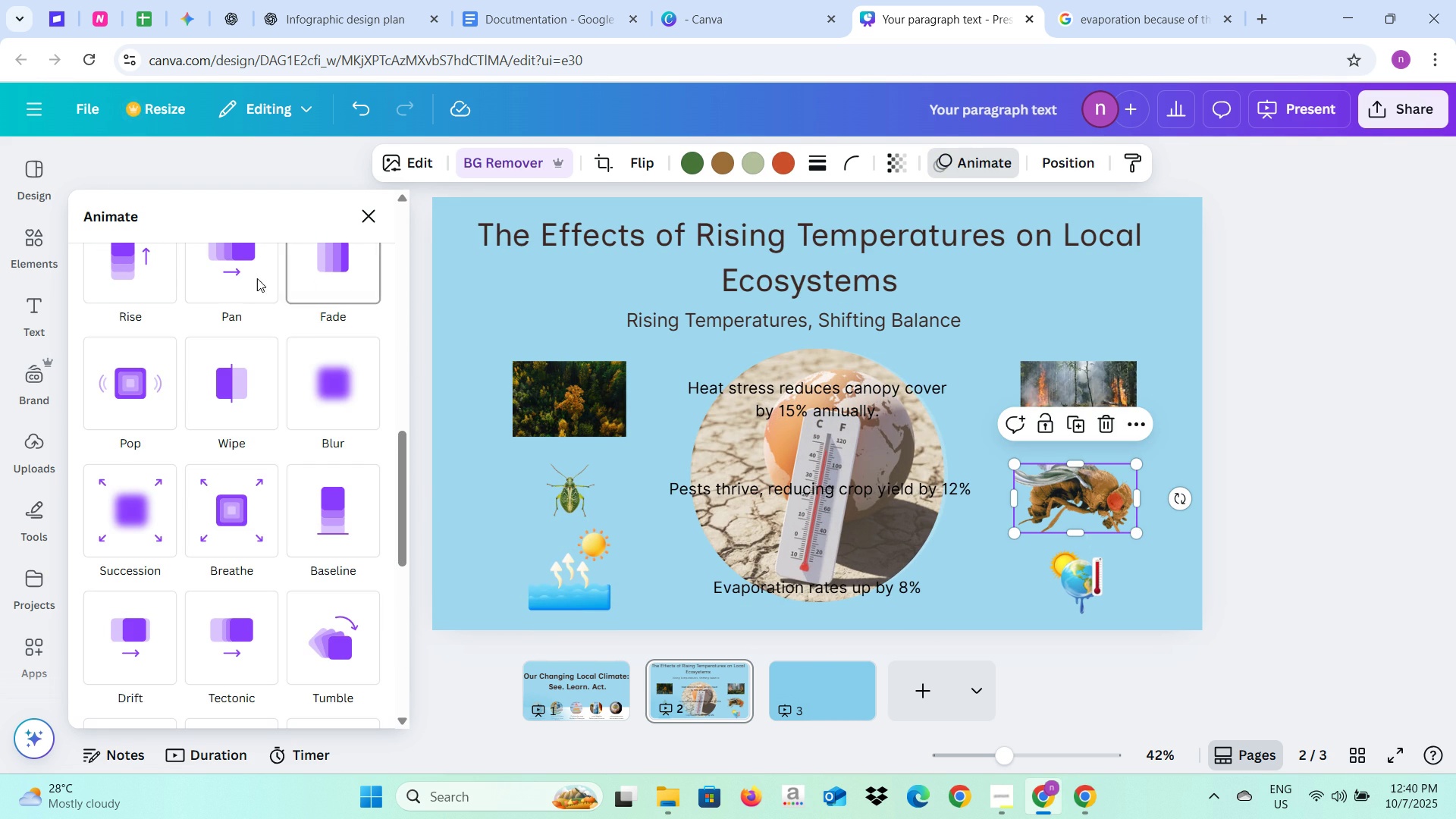 
left_click([249, 276])